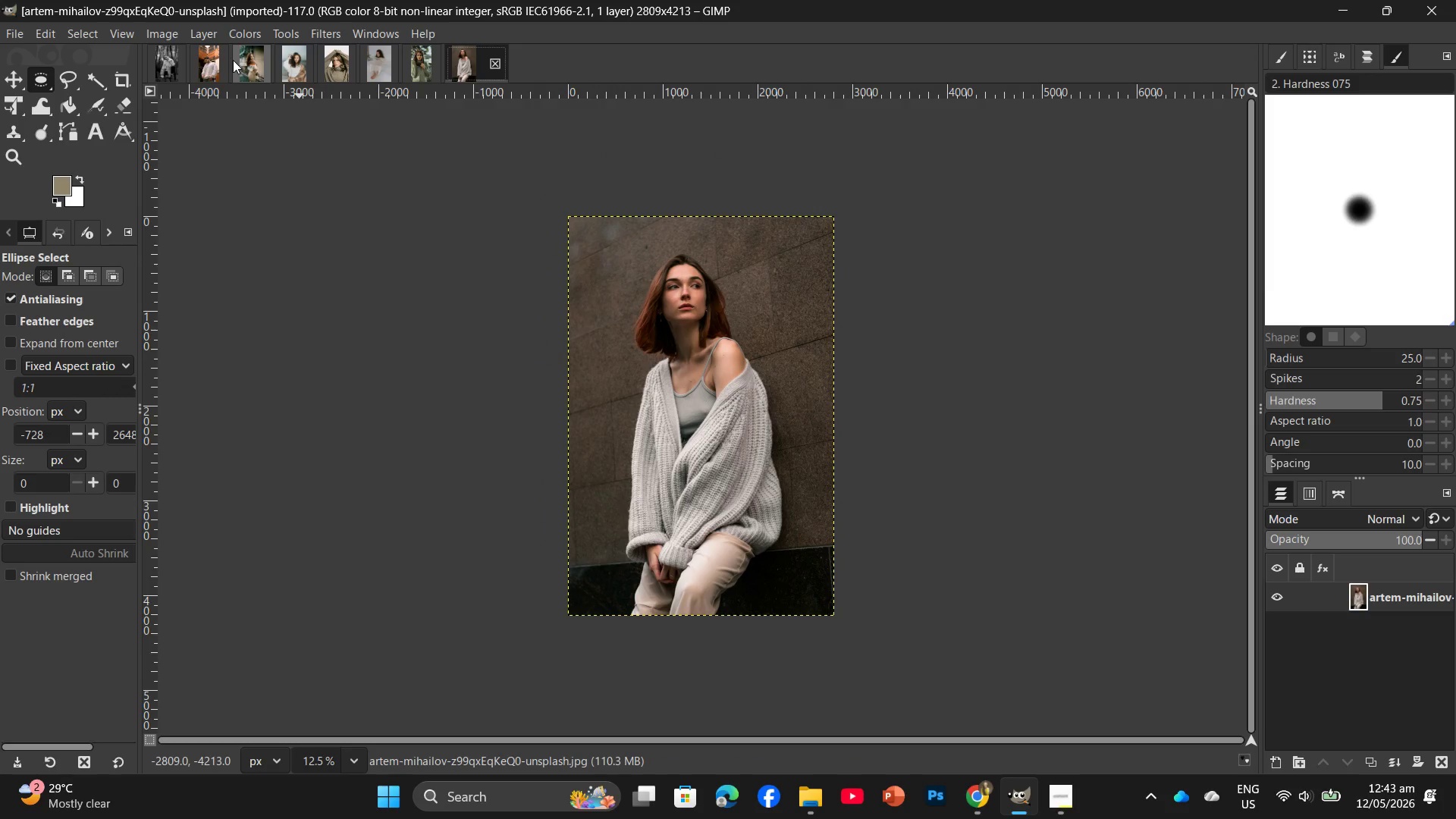 
left_click([170, 55])
 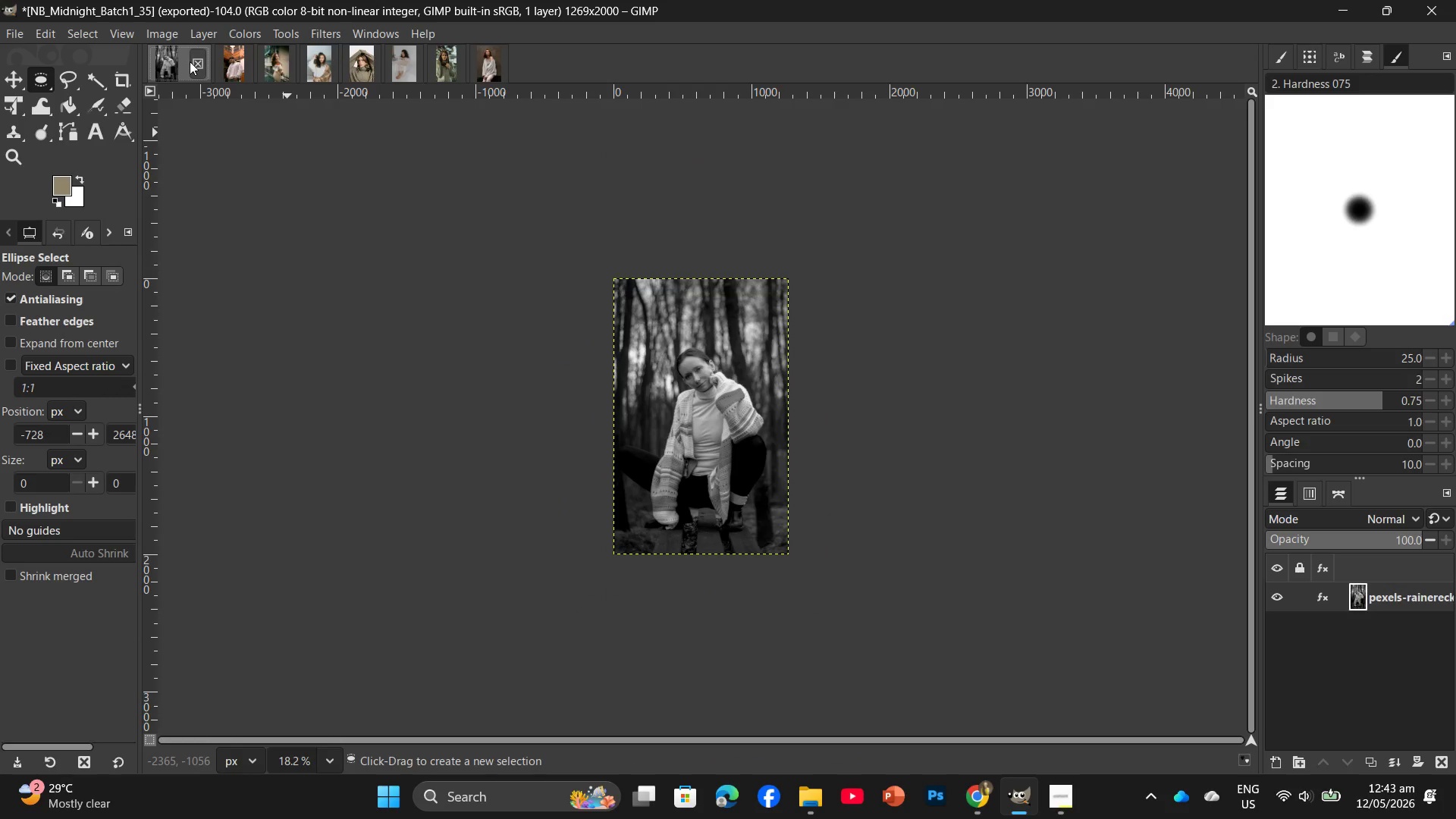 
left_click([195, 62])
 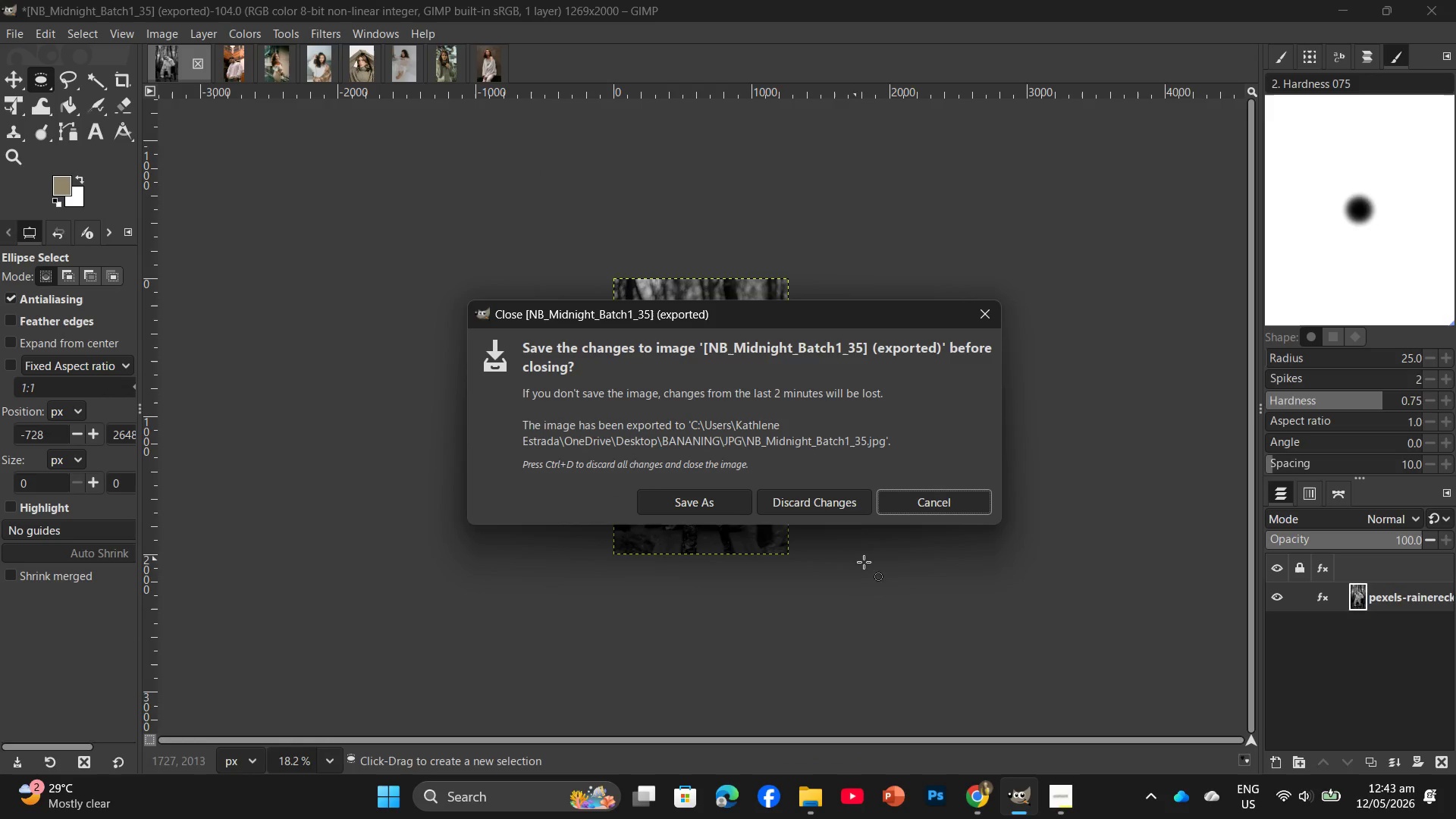 
left_click([843, 509])
 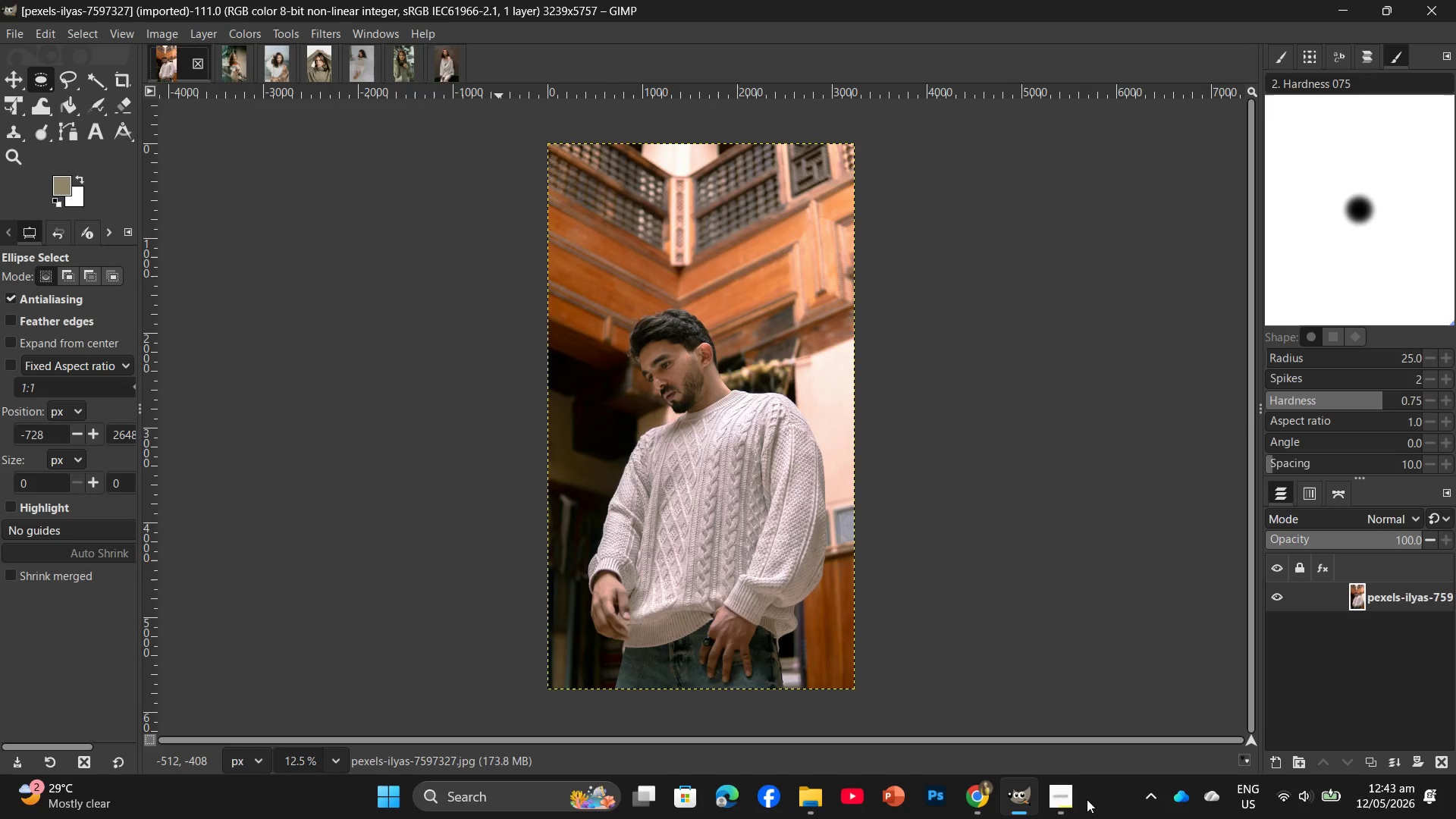 
left_click([1072, 803])
 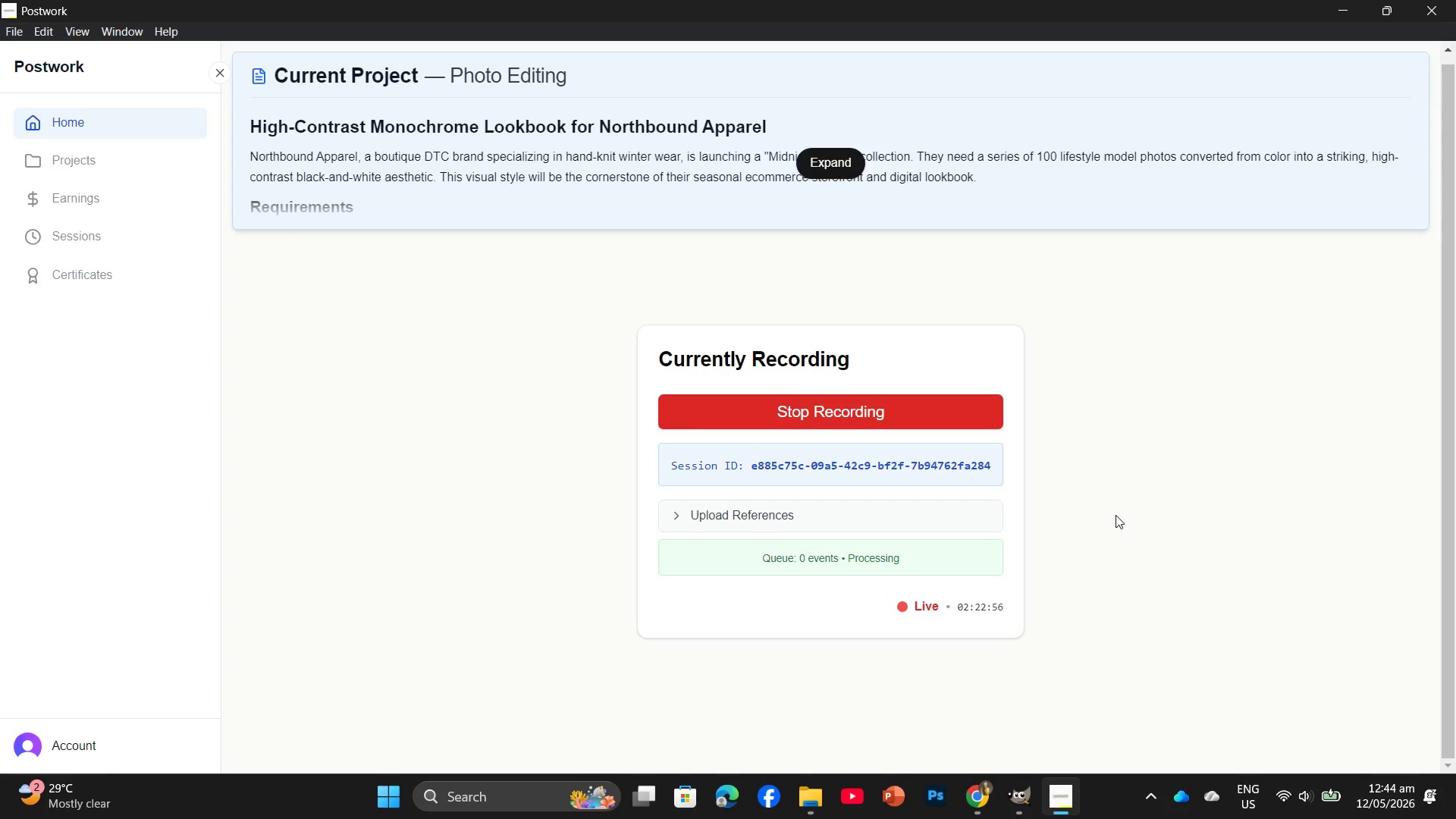 
wait(35.83)
 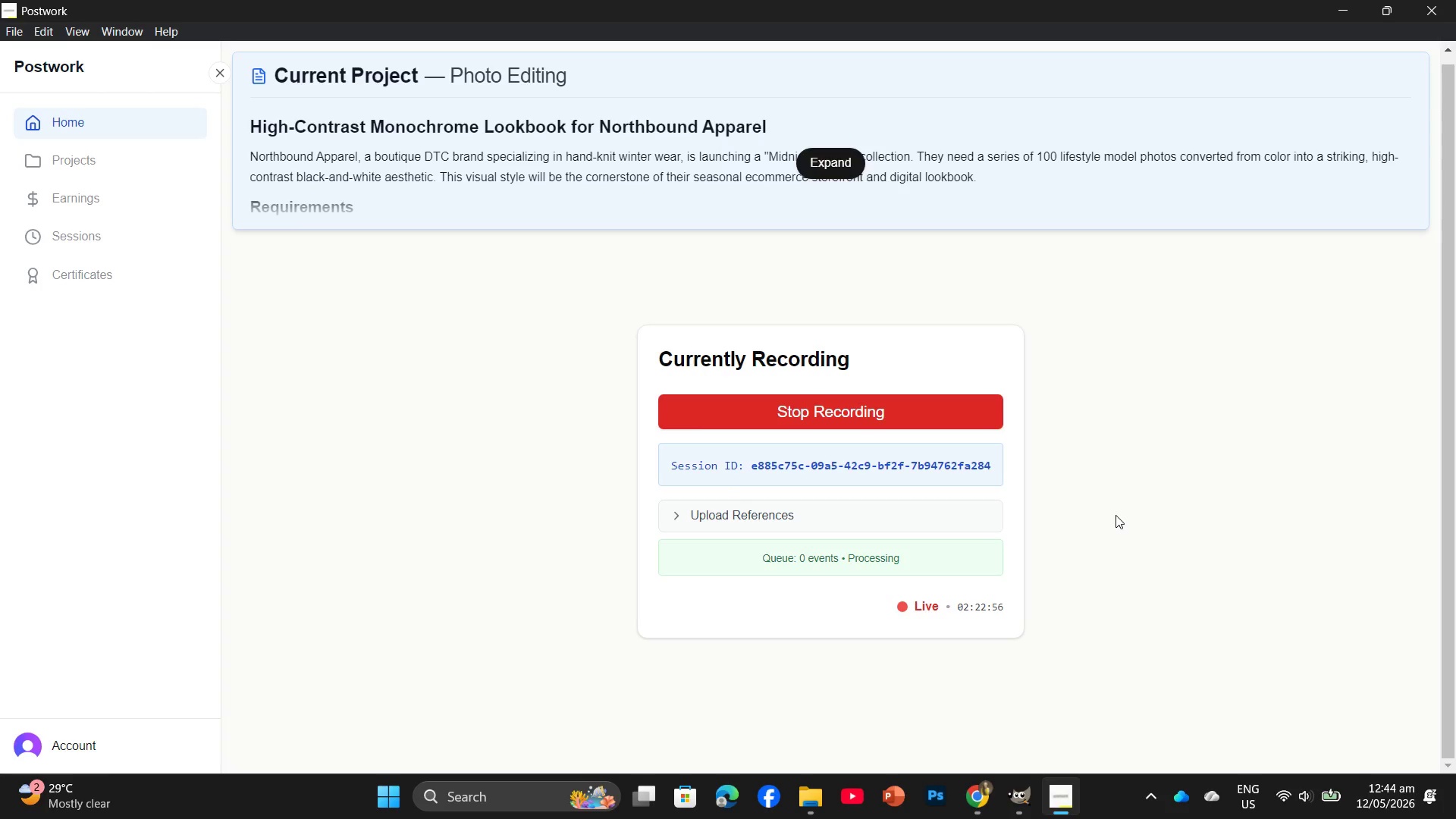 
left_click([1022, 809])
 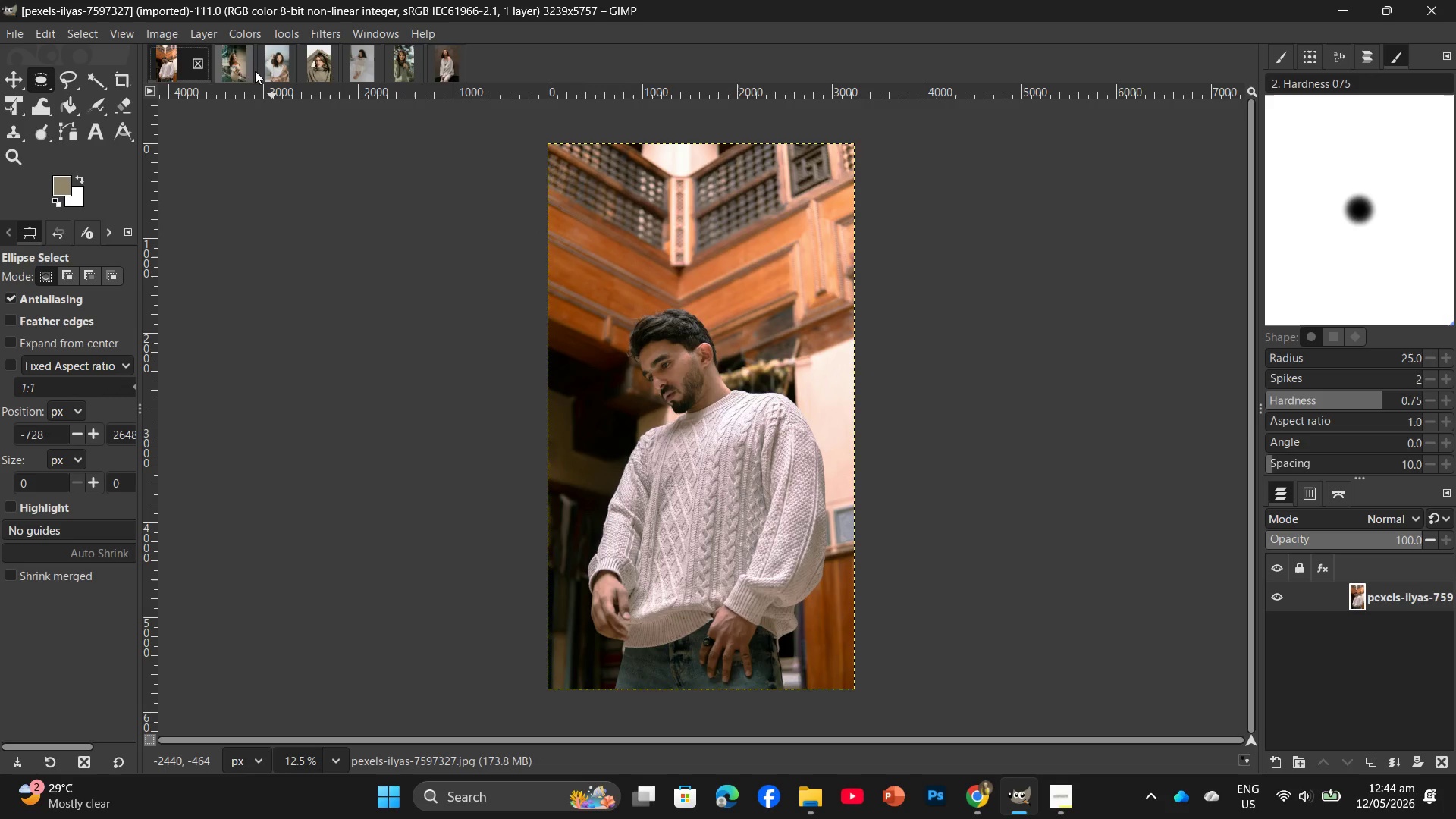 
left_click([234, 31])
 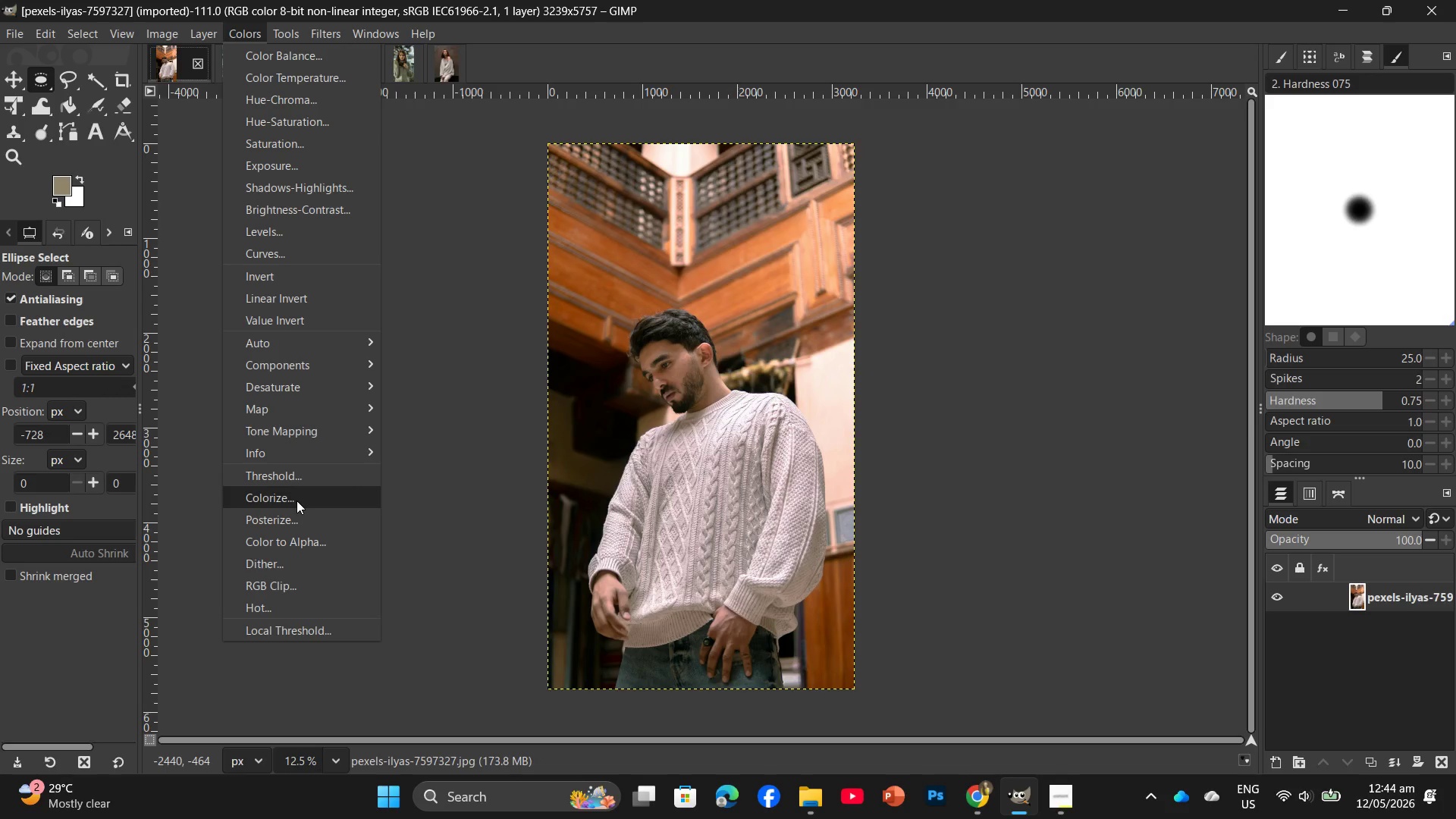 
left_click([318, 364])
 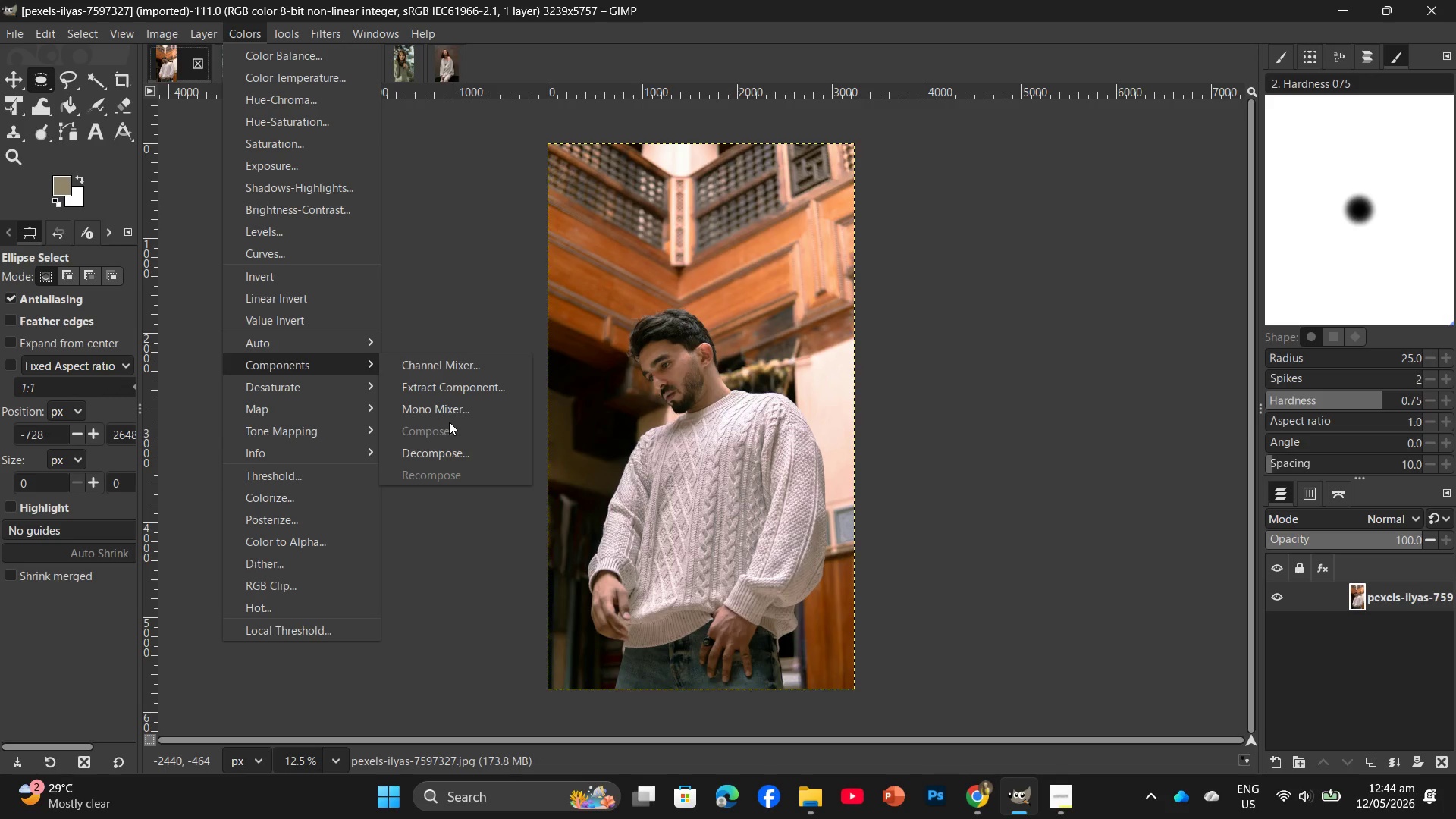 
double_click([451, 418])
 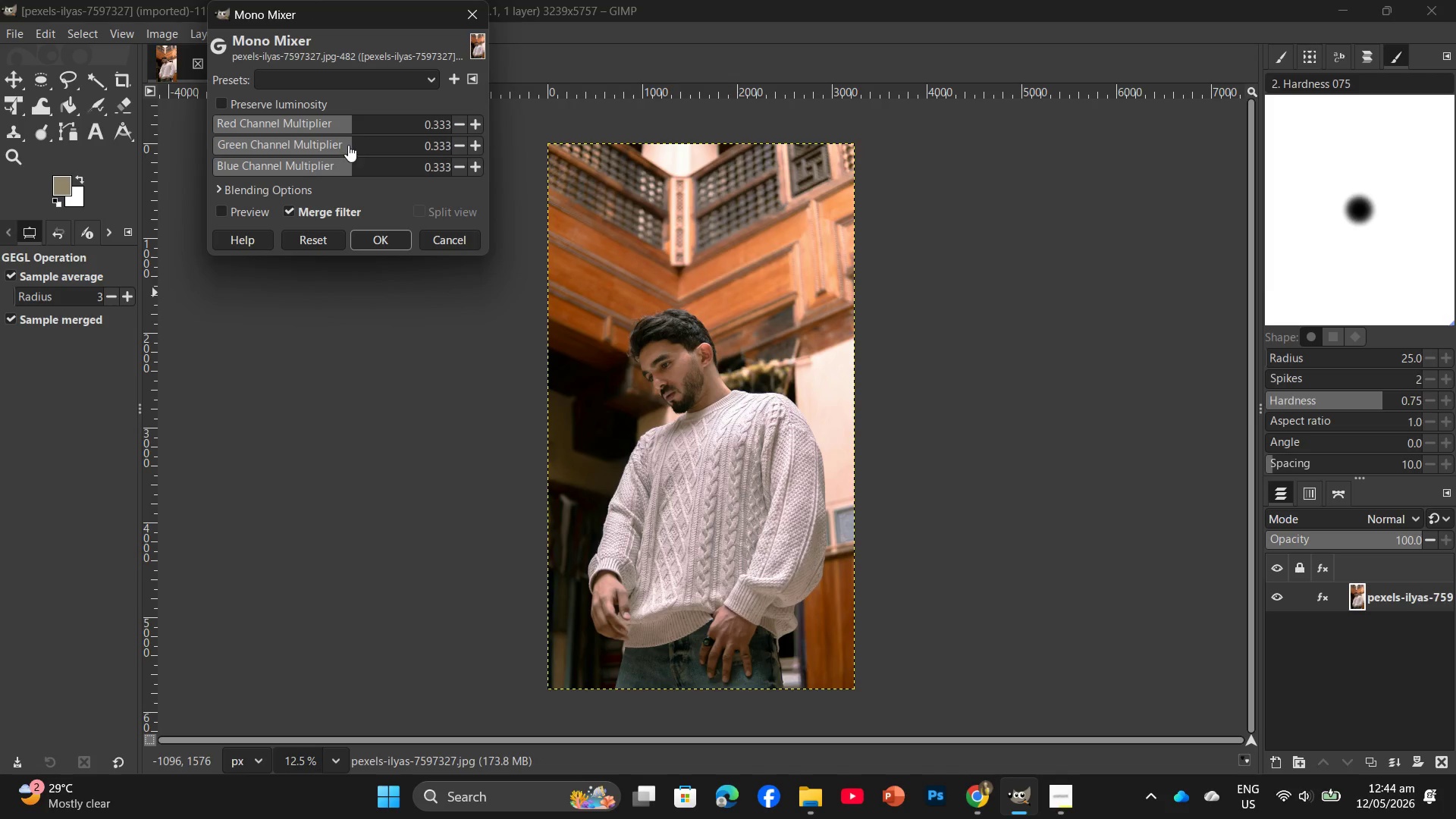 
left_click([349, 143])
 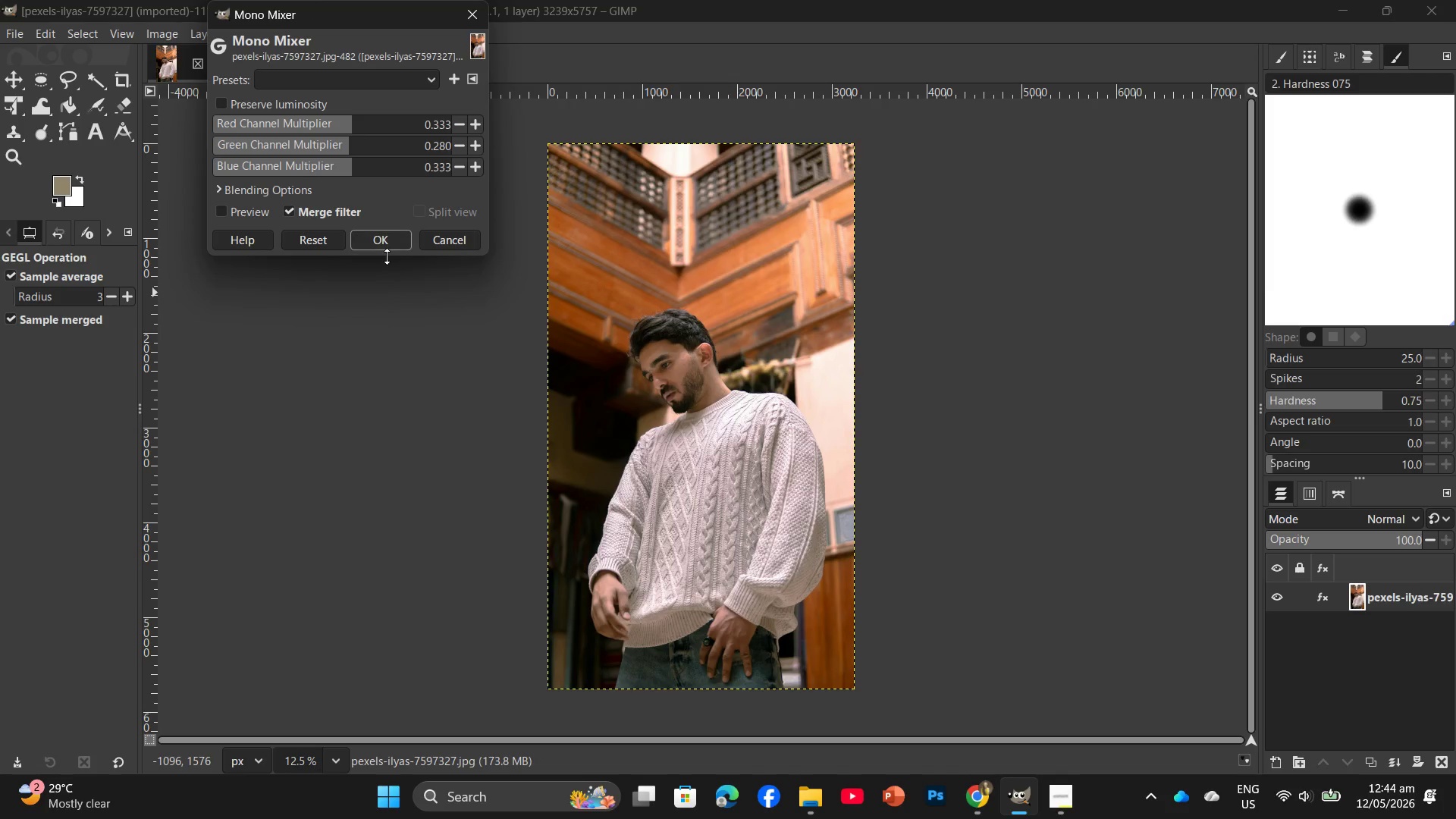 
left_click([391, 244])
 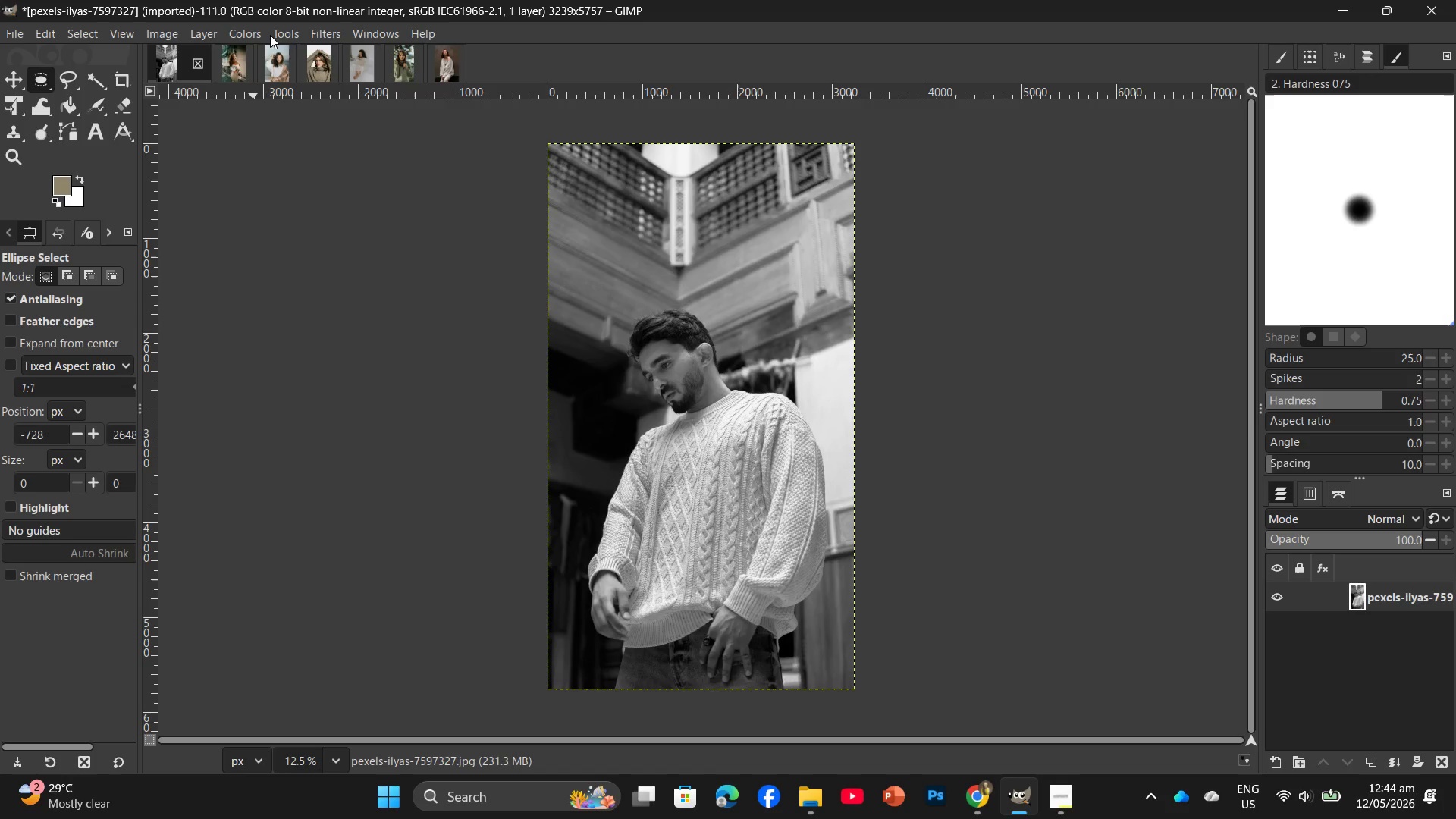 
double_click([262, 40])
 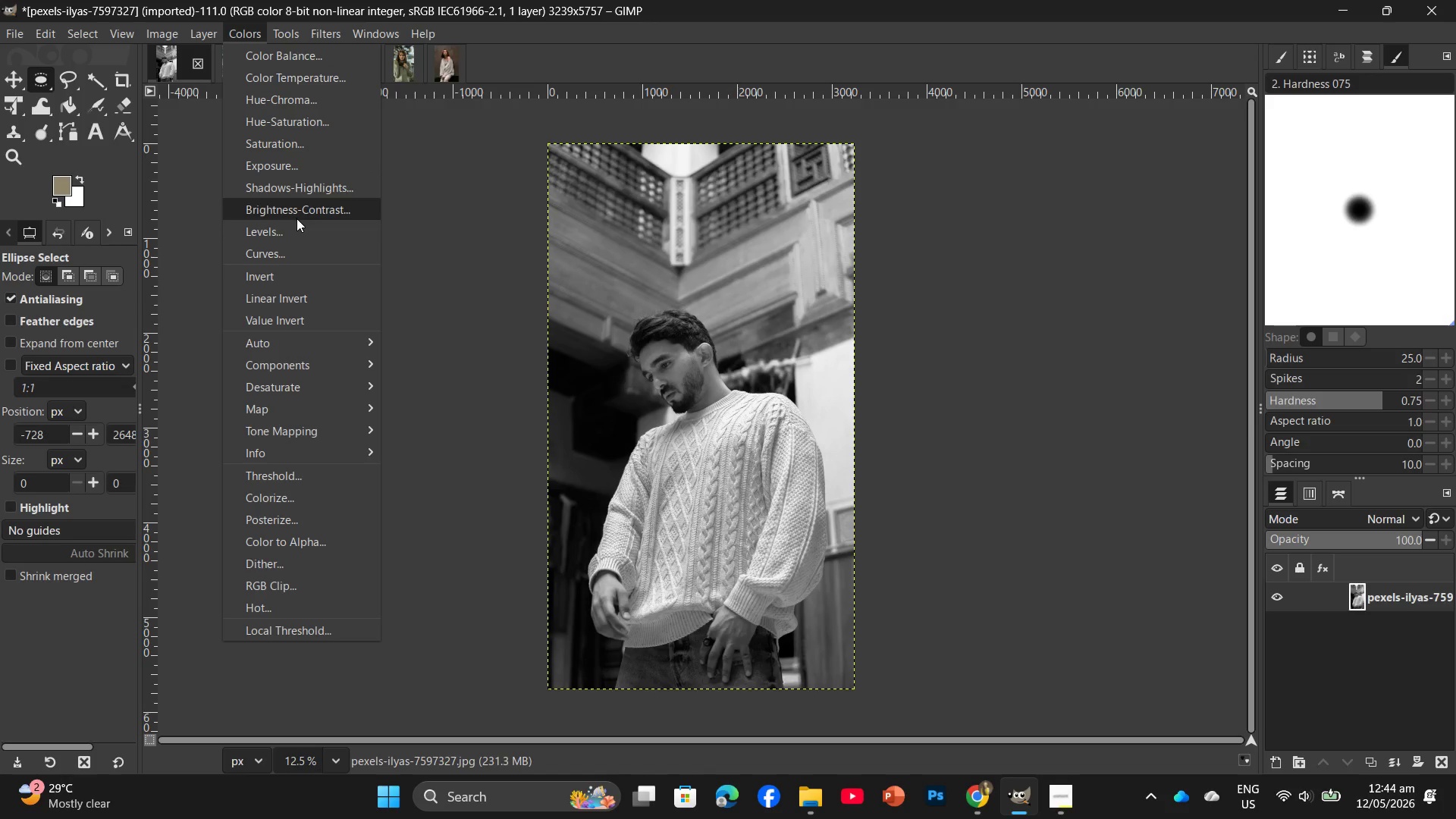 
left_click([290, 249])
 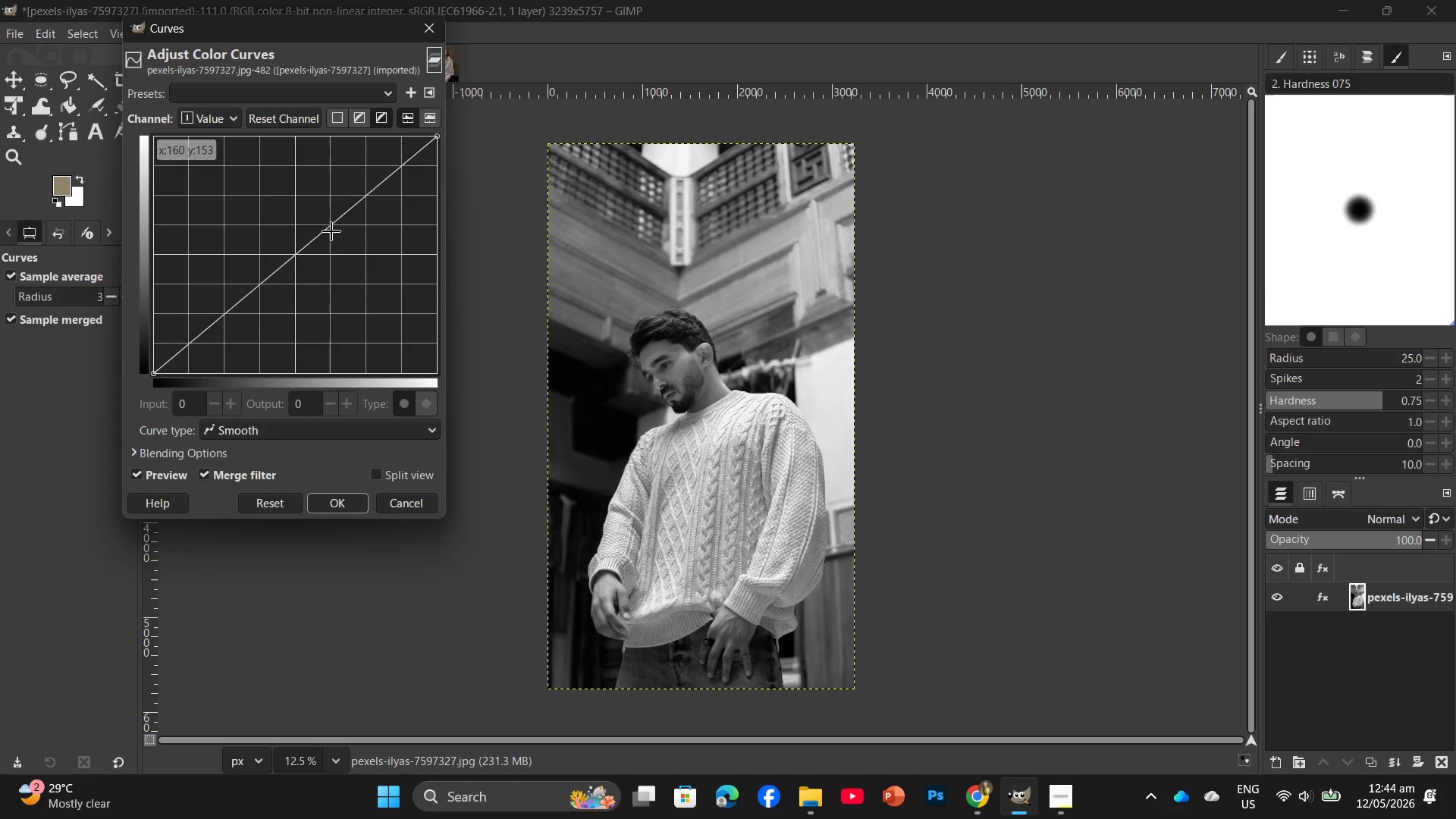 
left_click_drag(start_coordinate=[332, 230], to_coordinate=[340, 236])
 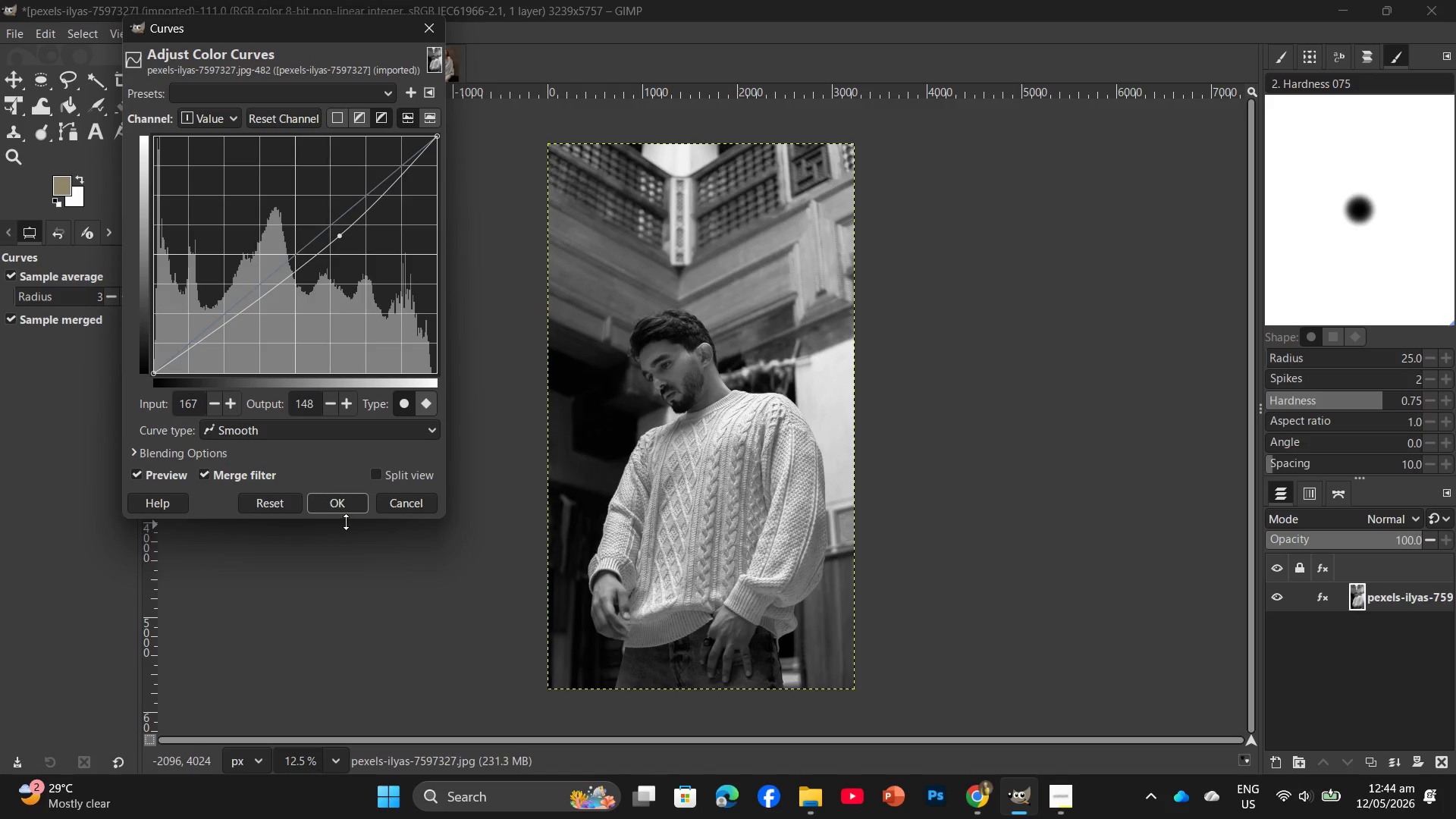 
double_click([346, 515])
 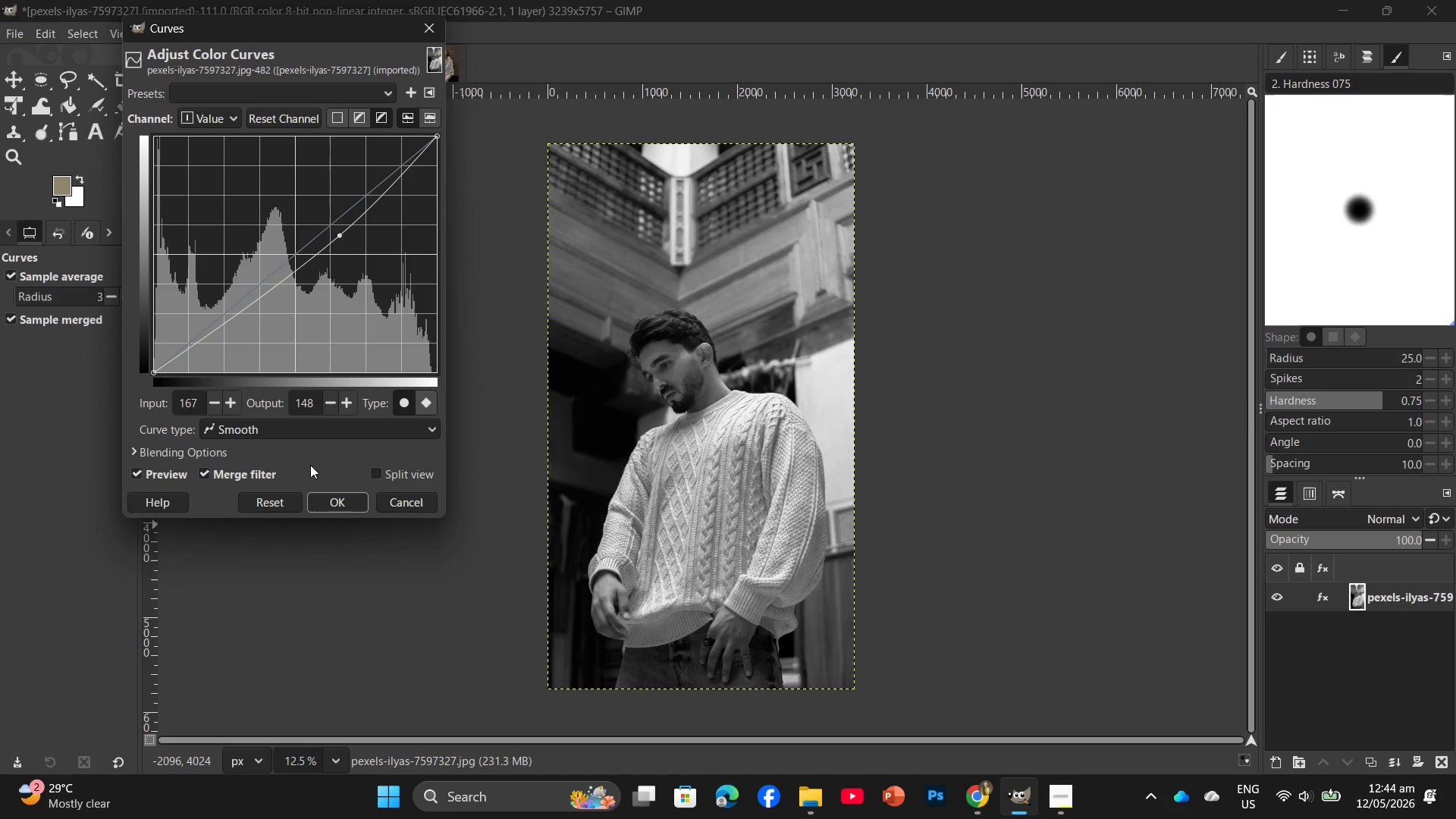 
left_click([322, 497])
 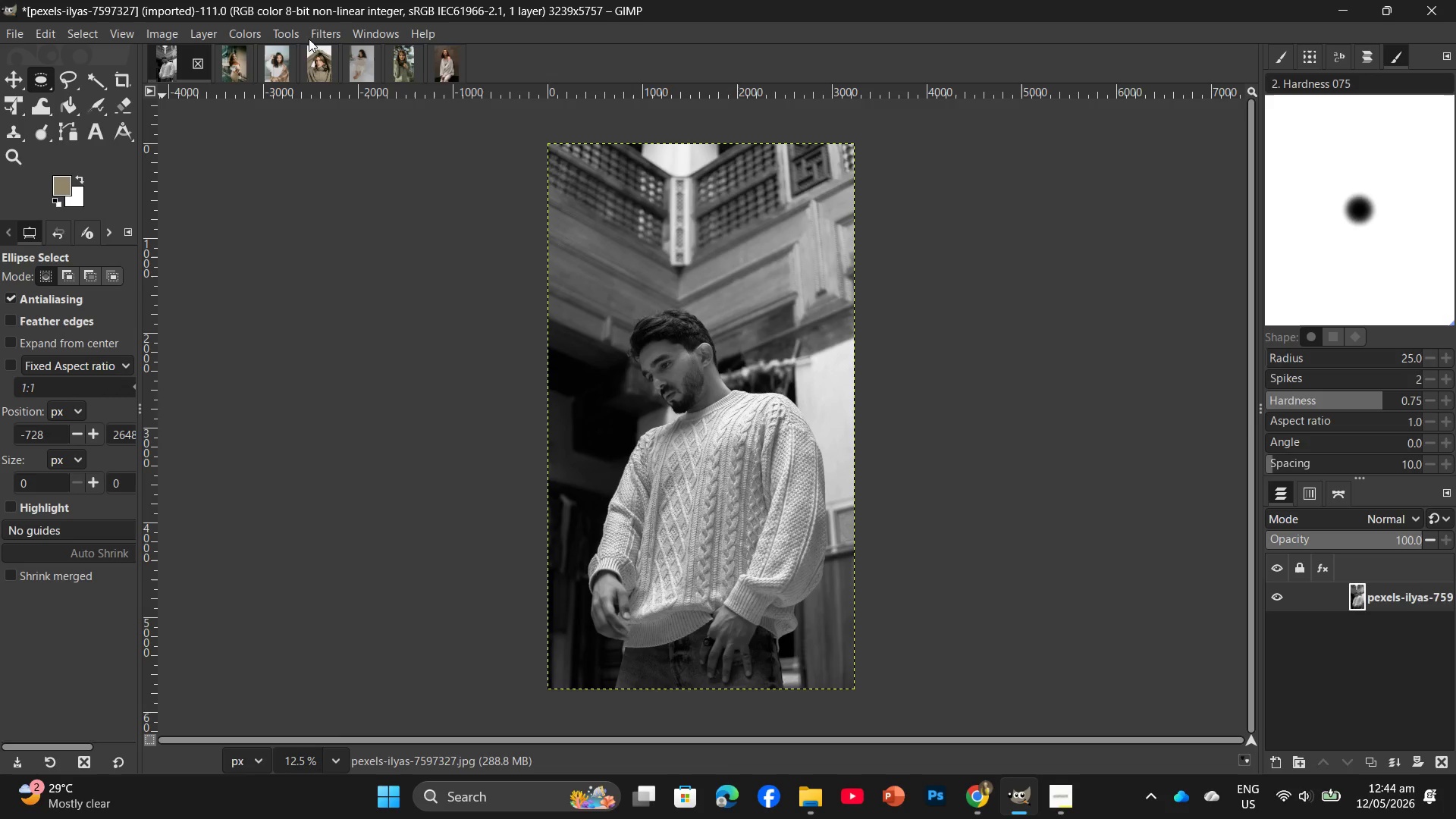 
left_click([245, 39])
 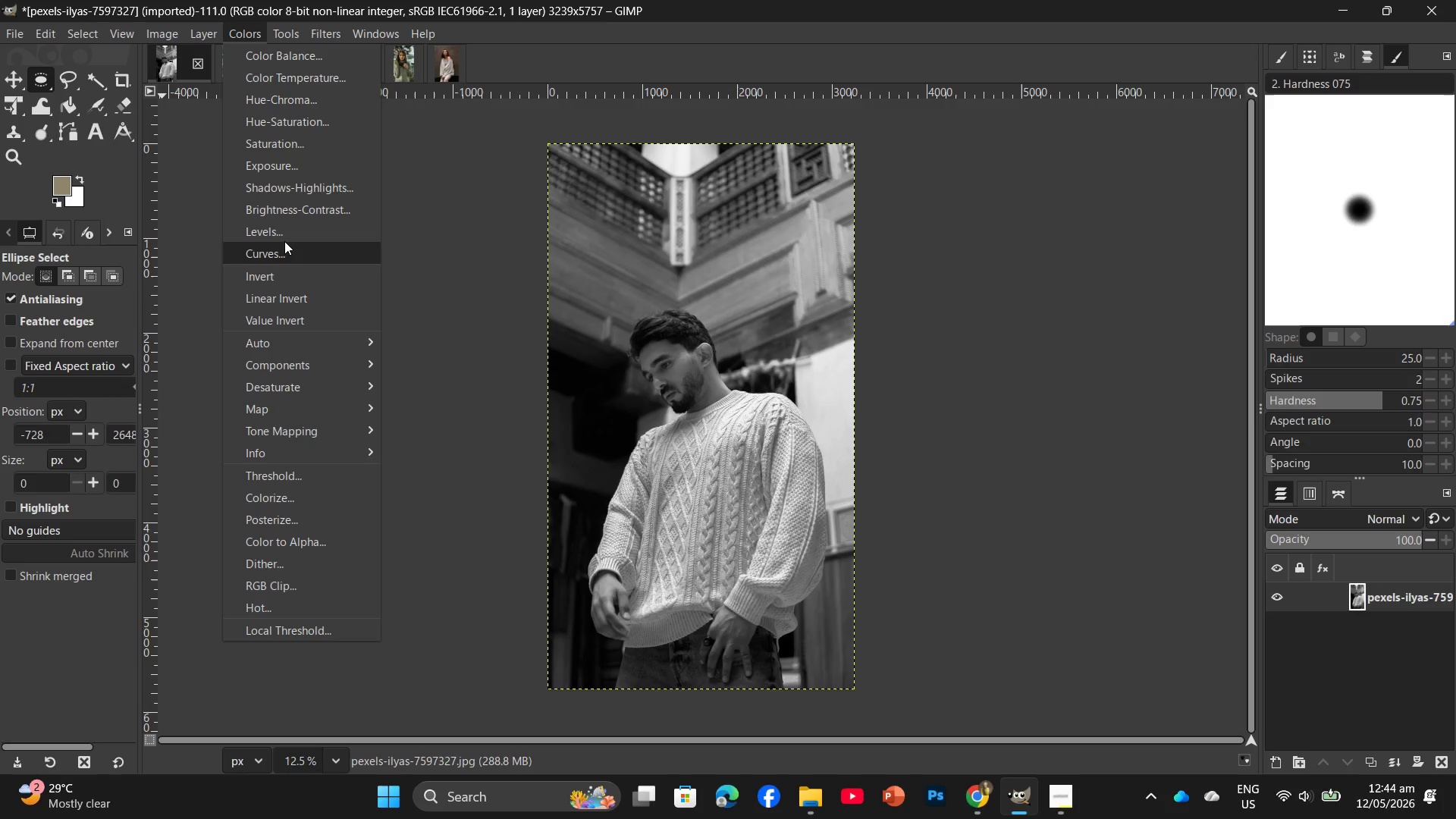 
left_click([284, 241])
 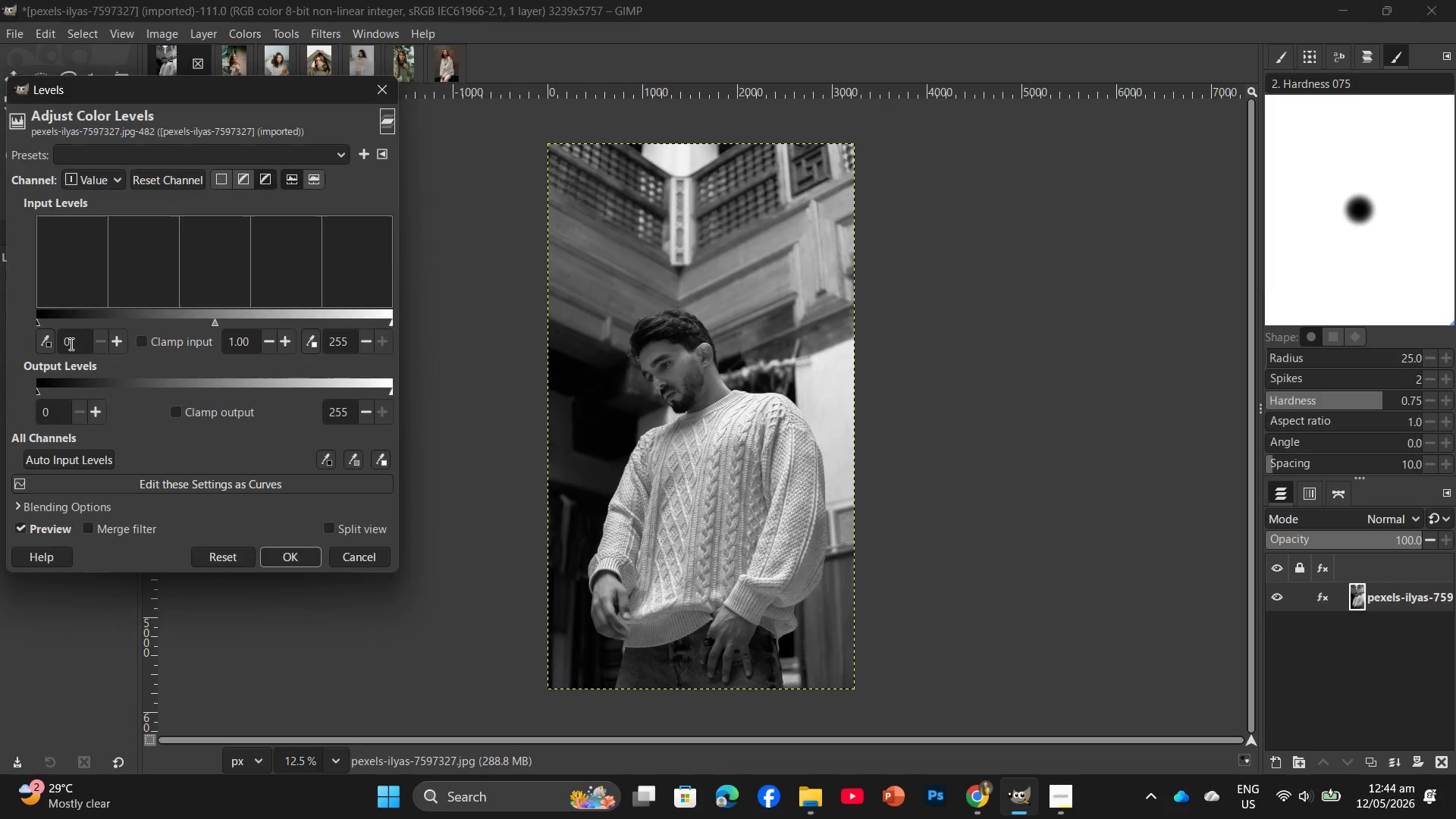 
left_click([71, 335])
 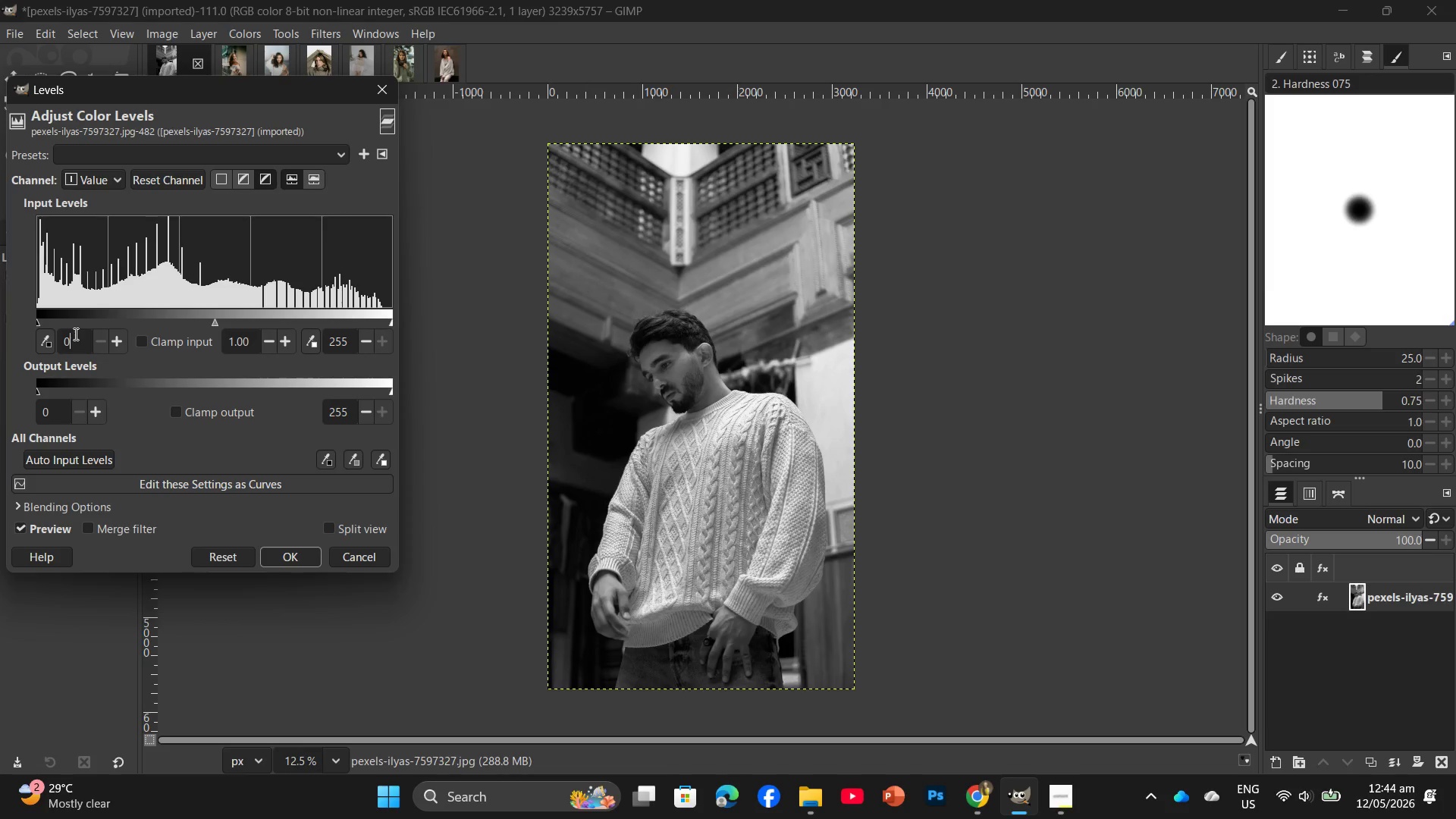 
key(Backspace)
 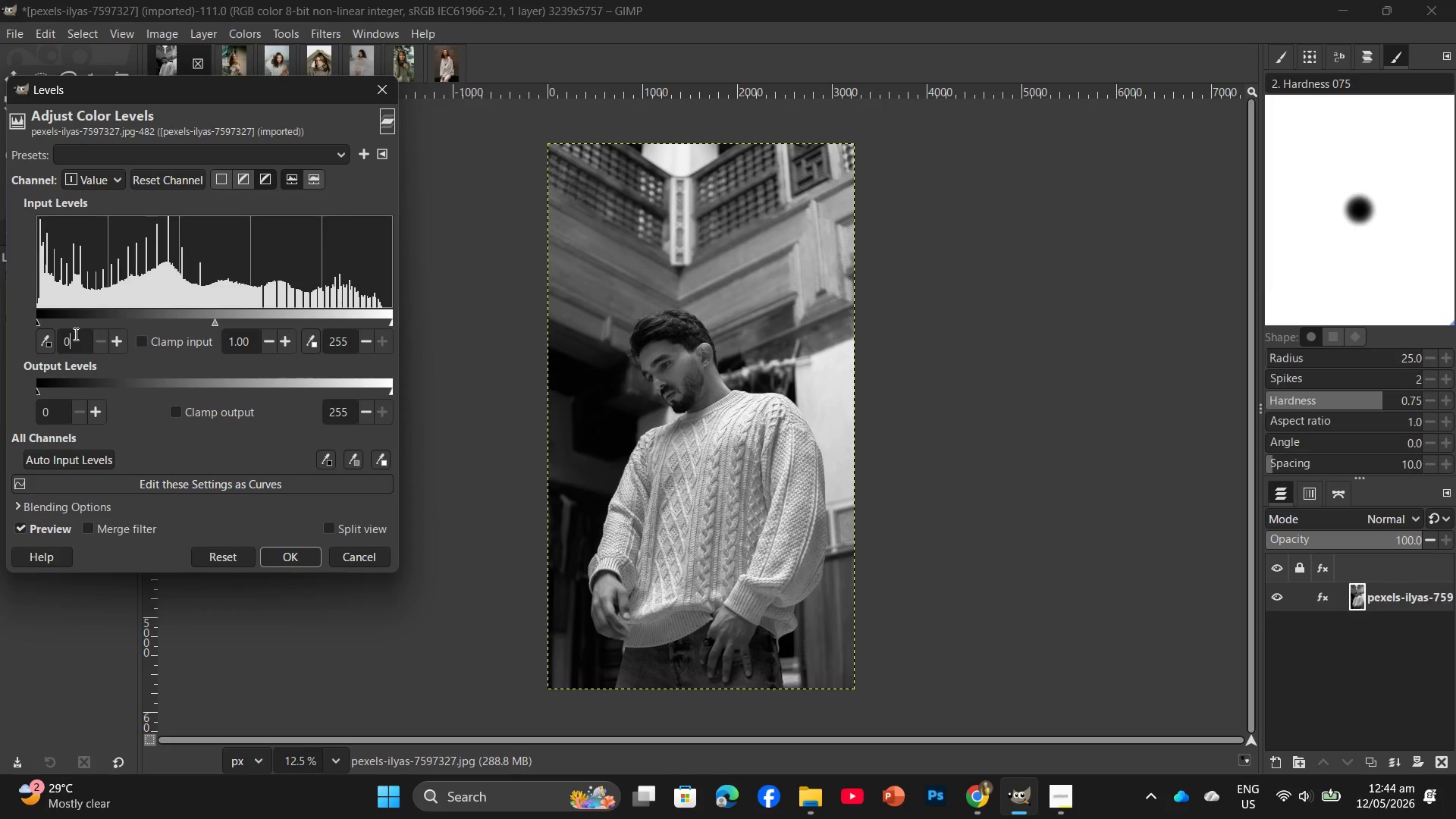 
key(Backslash)
 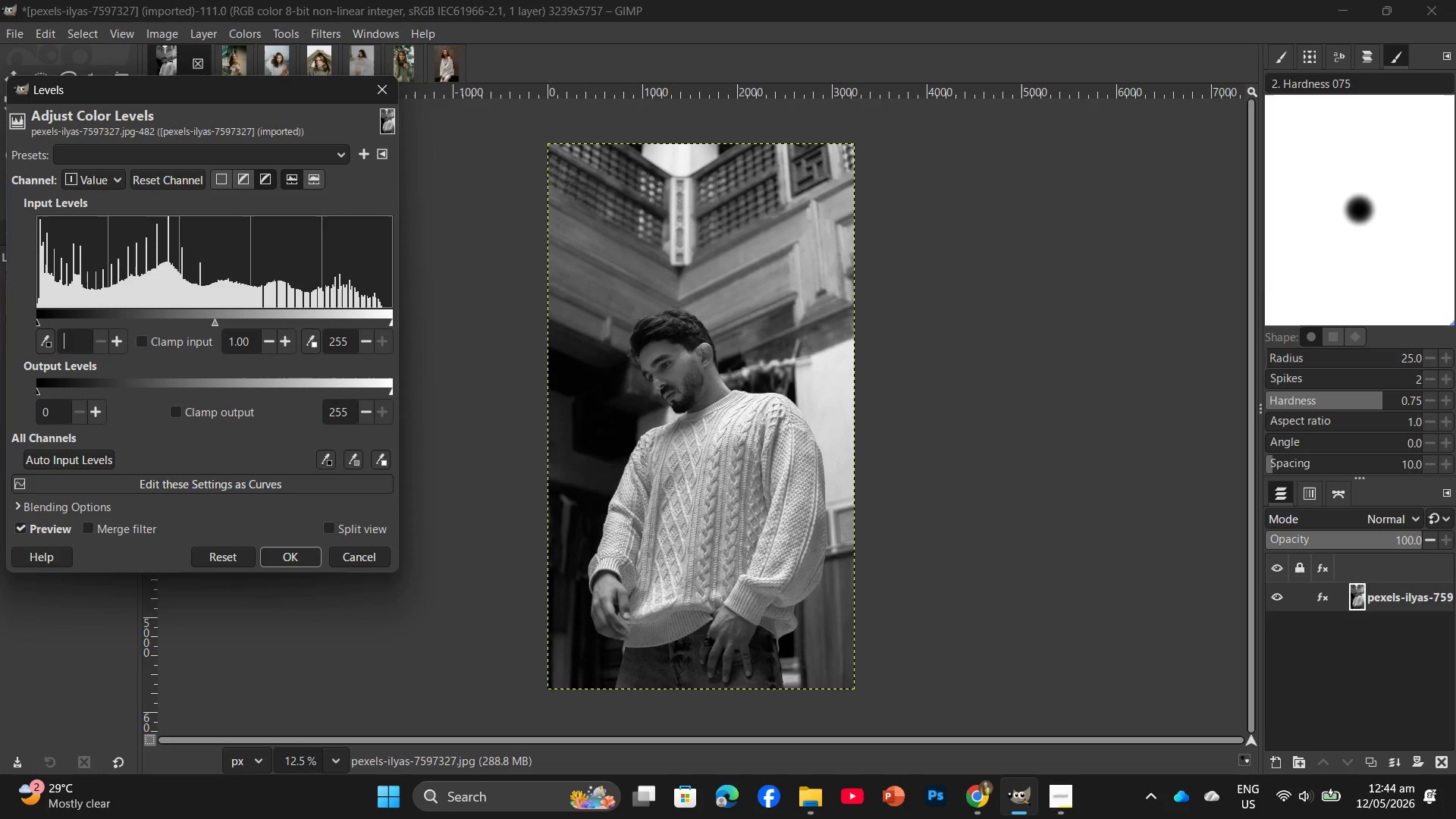 
key(Numpad1)
 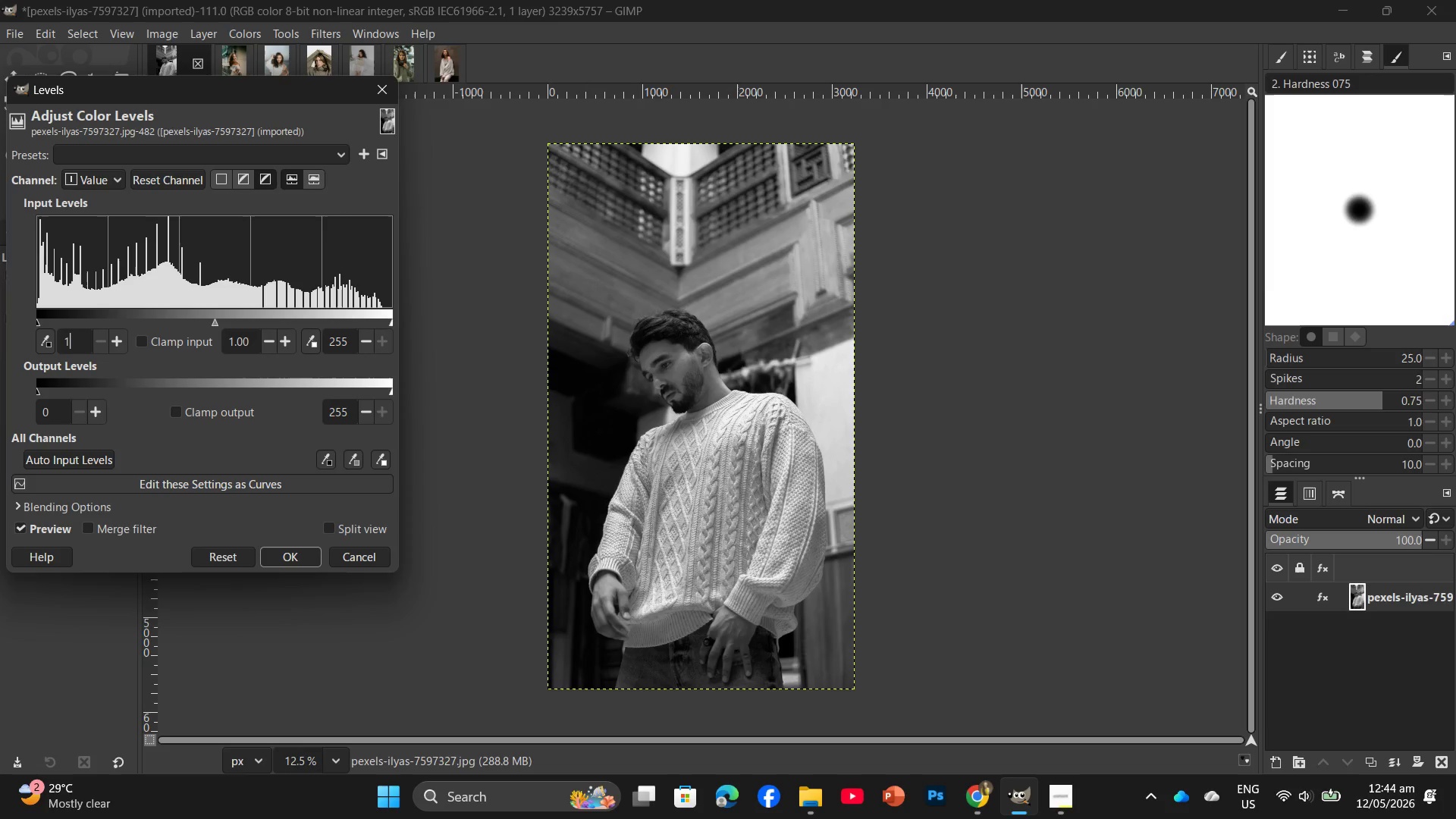 
key(Numpad5)
 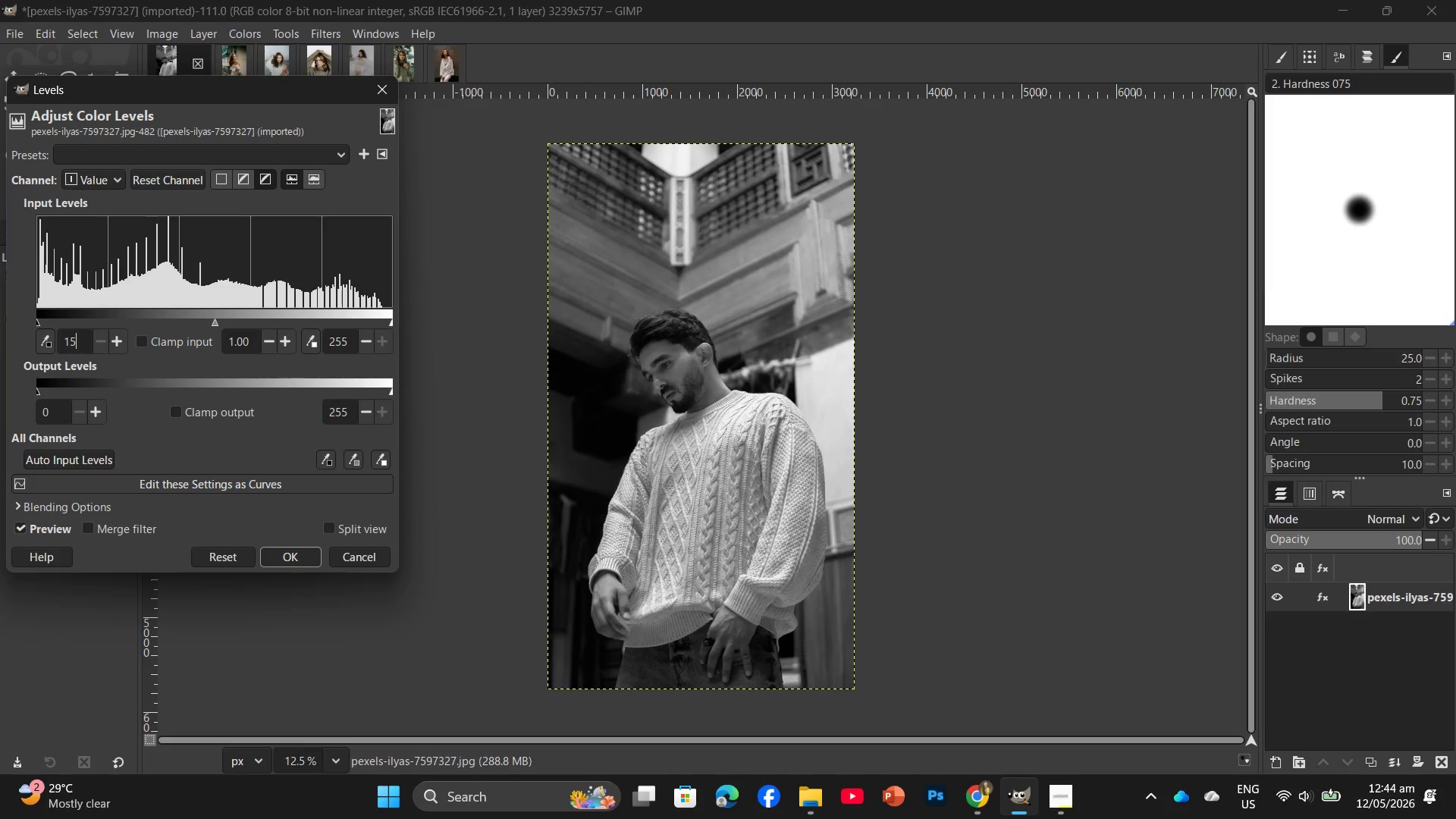 
key(Enter)
 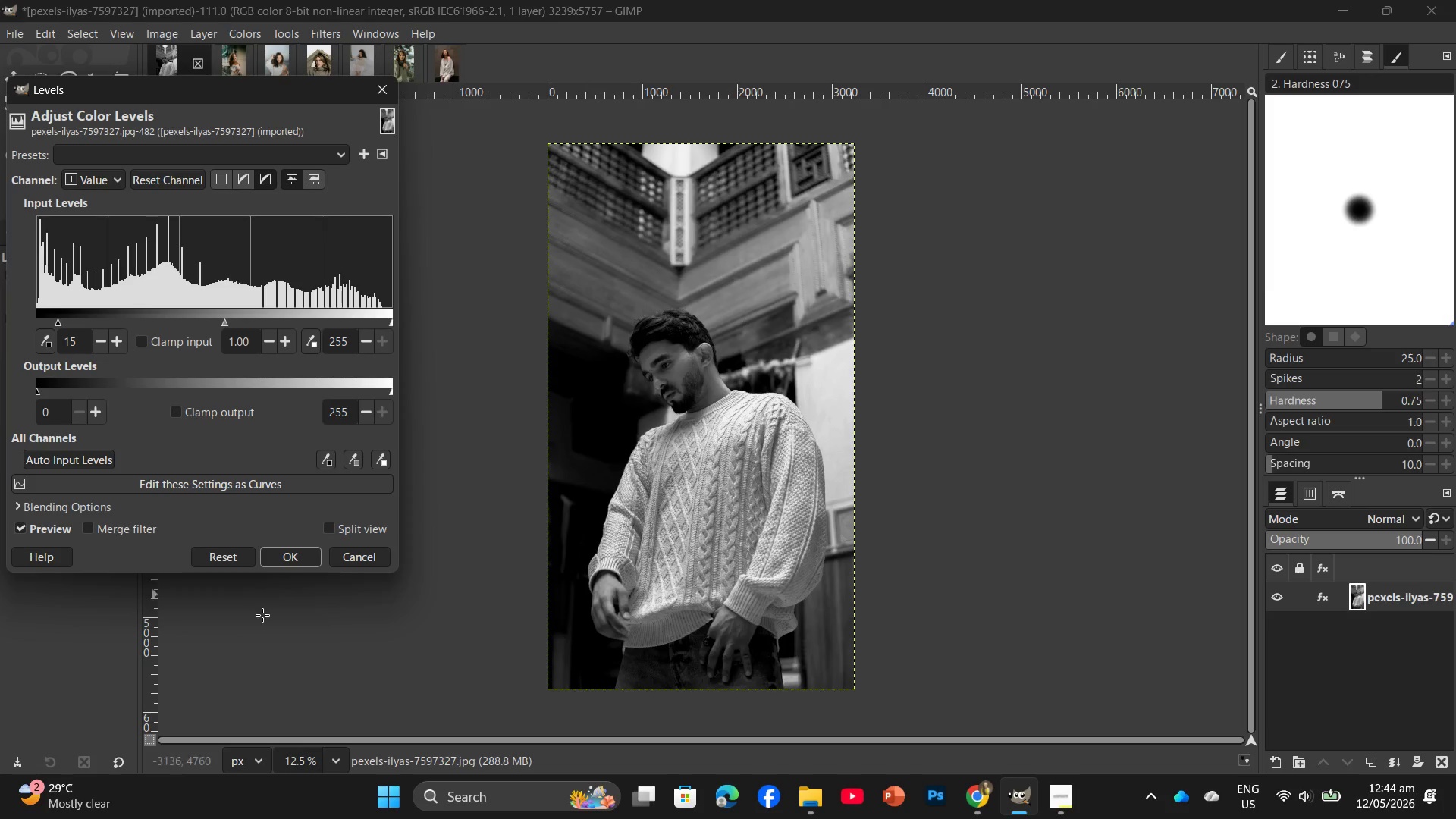 
left_click([320, 566])
 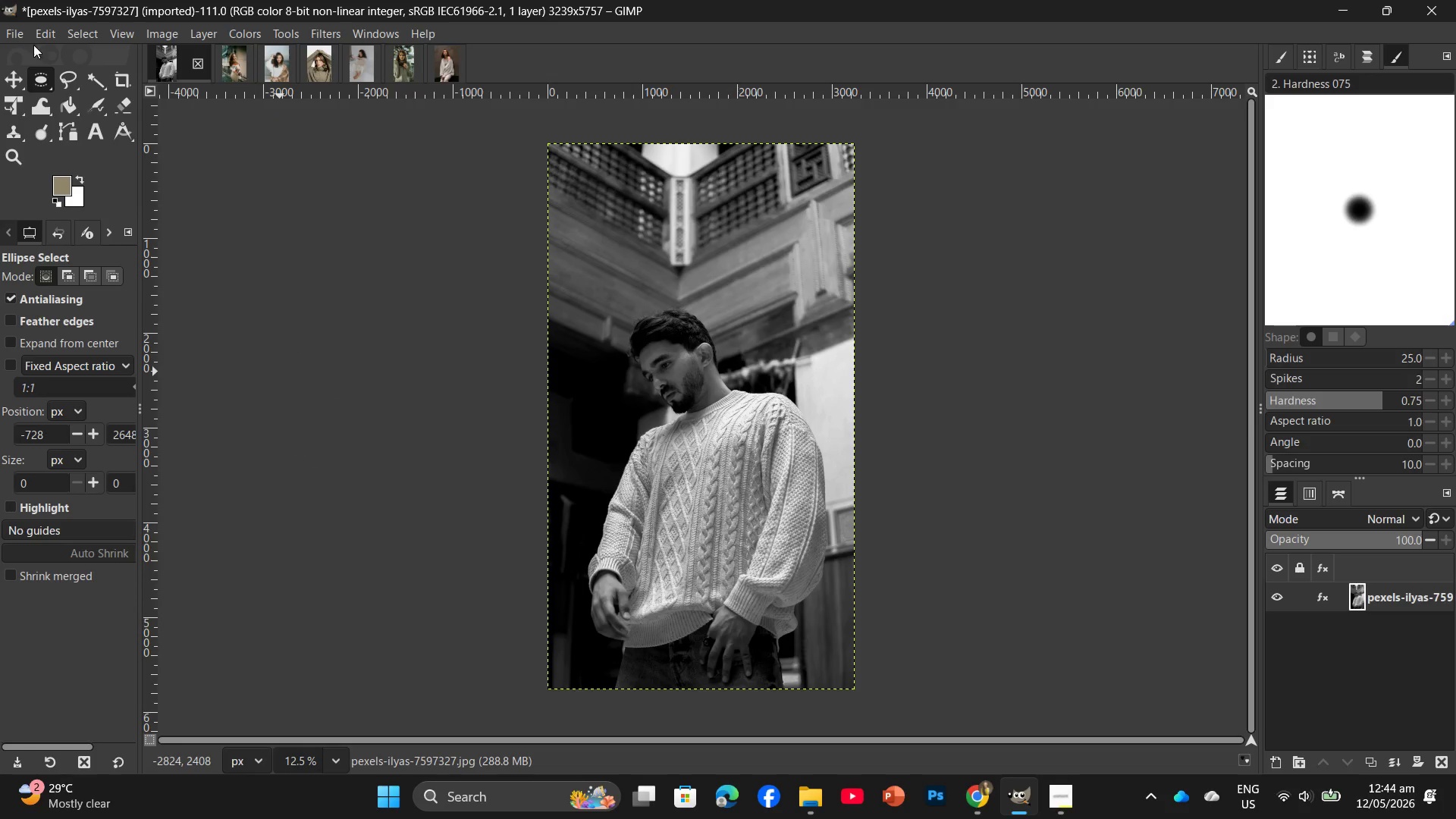 
left_click([20, 36])
 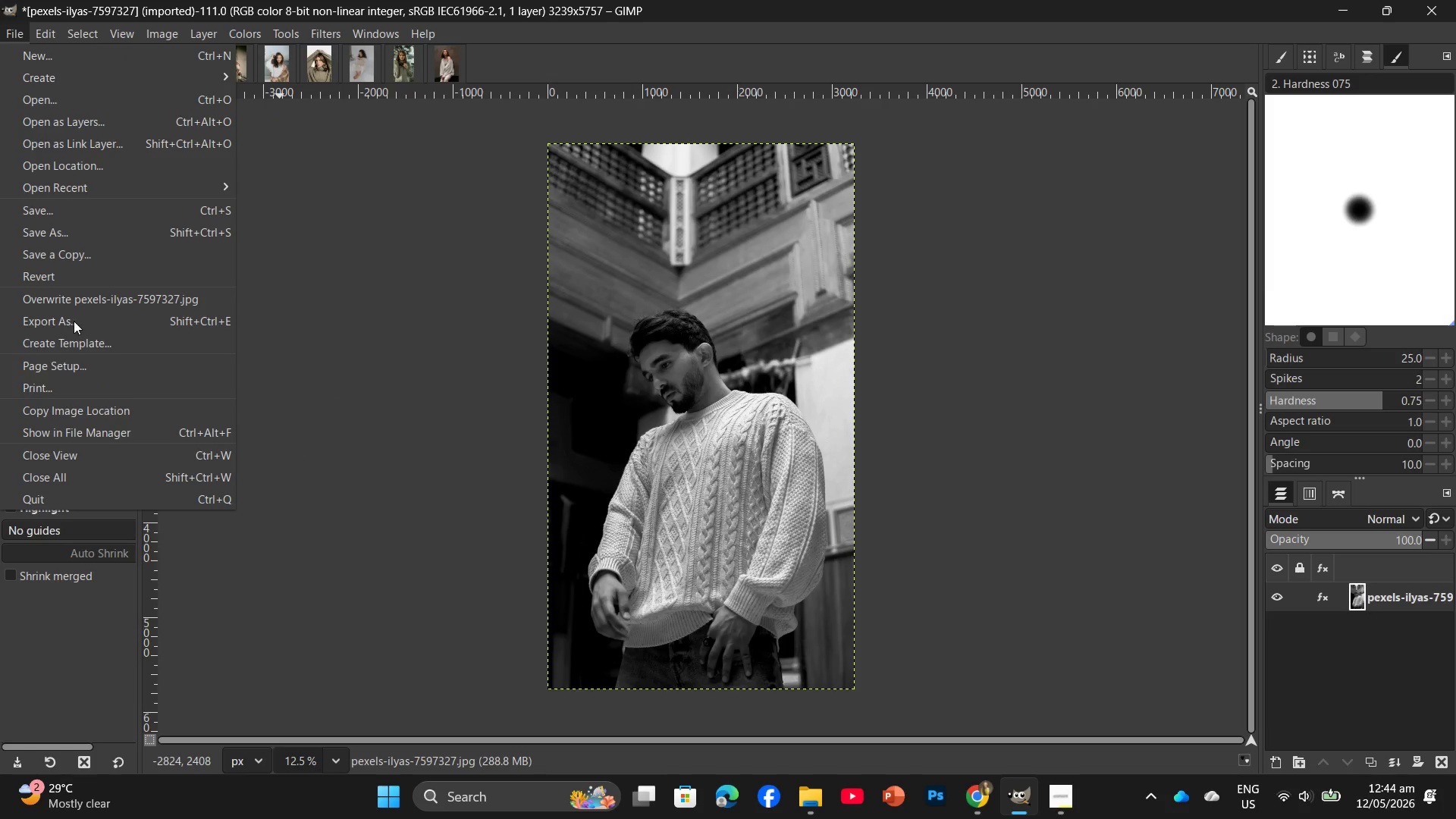 
left_click([74, 321])
 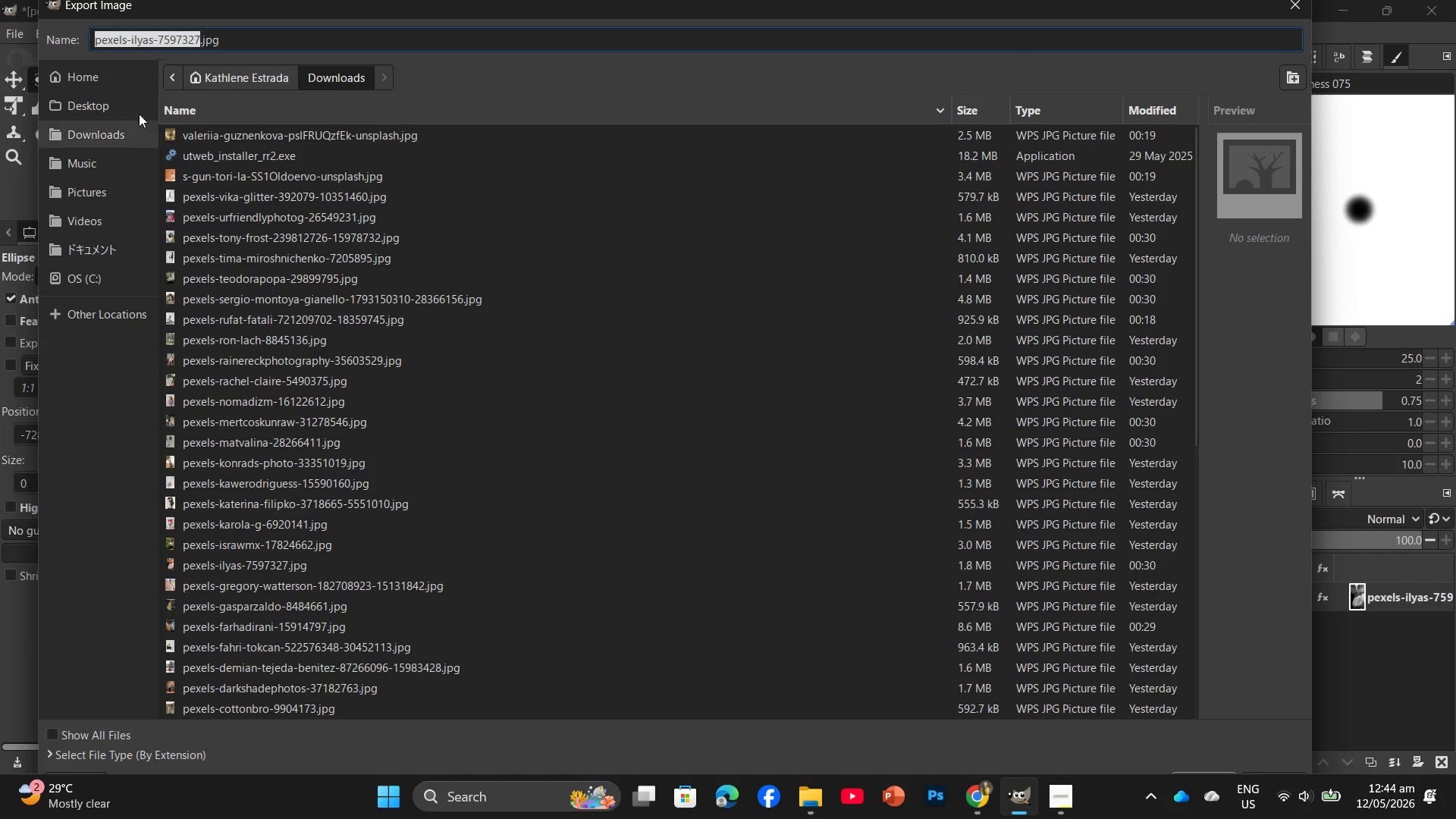 
left_click([97, 111])
 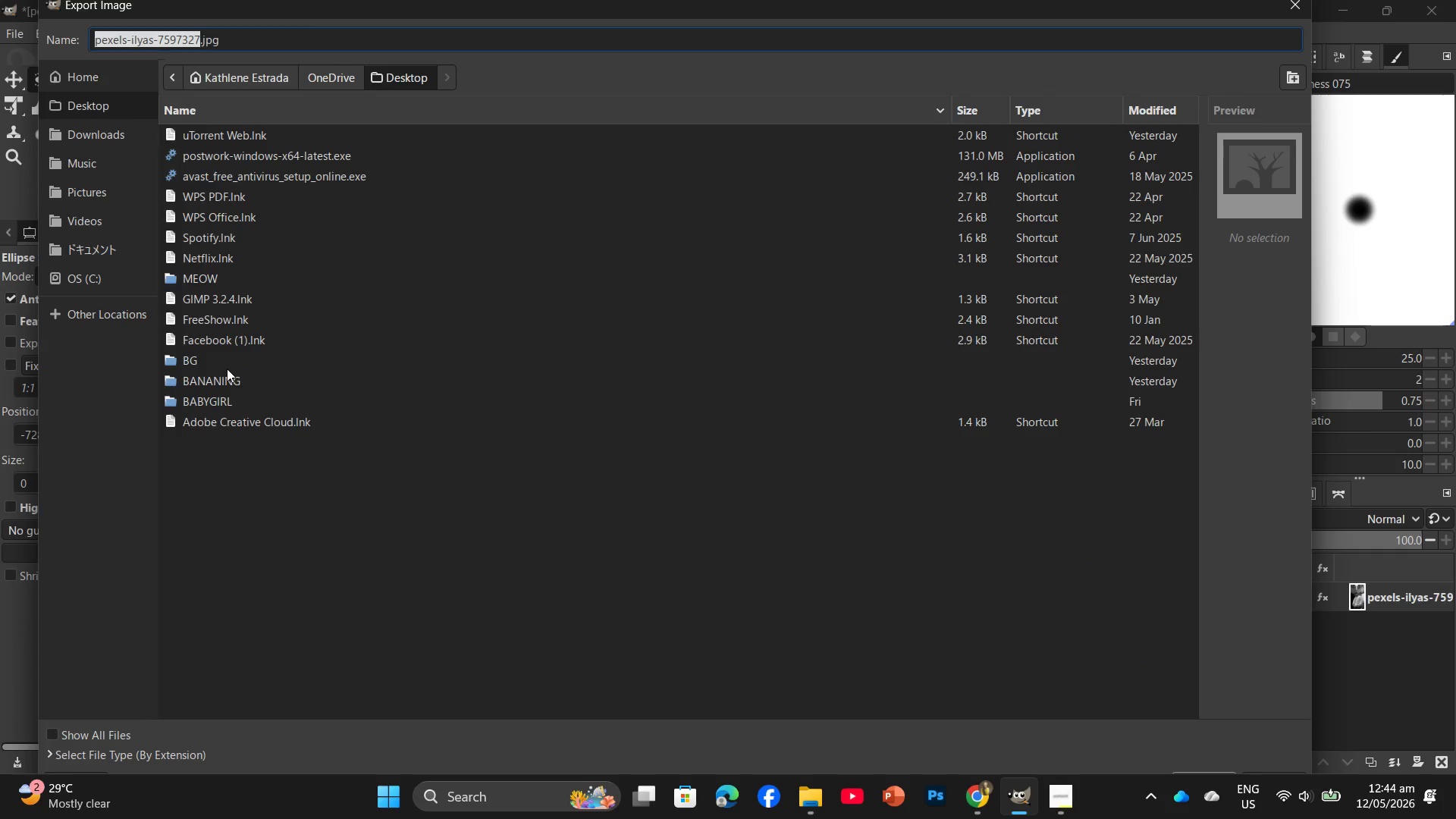 
double_click([224, 380])
 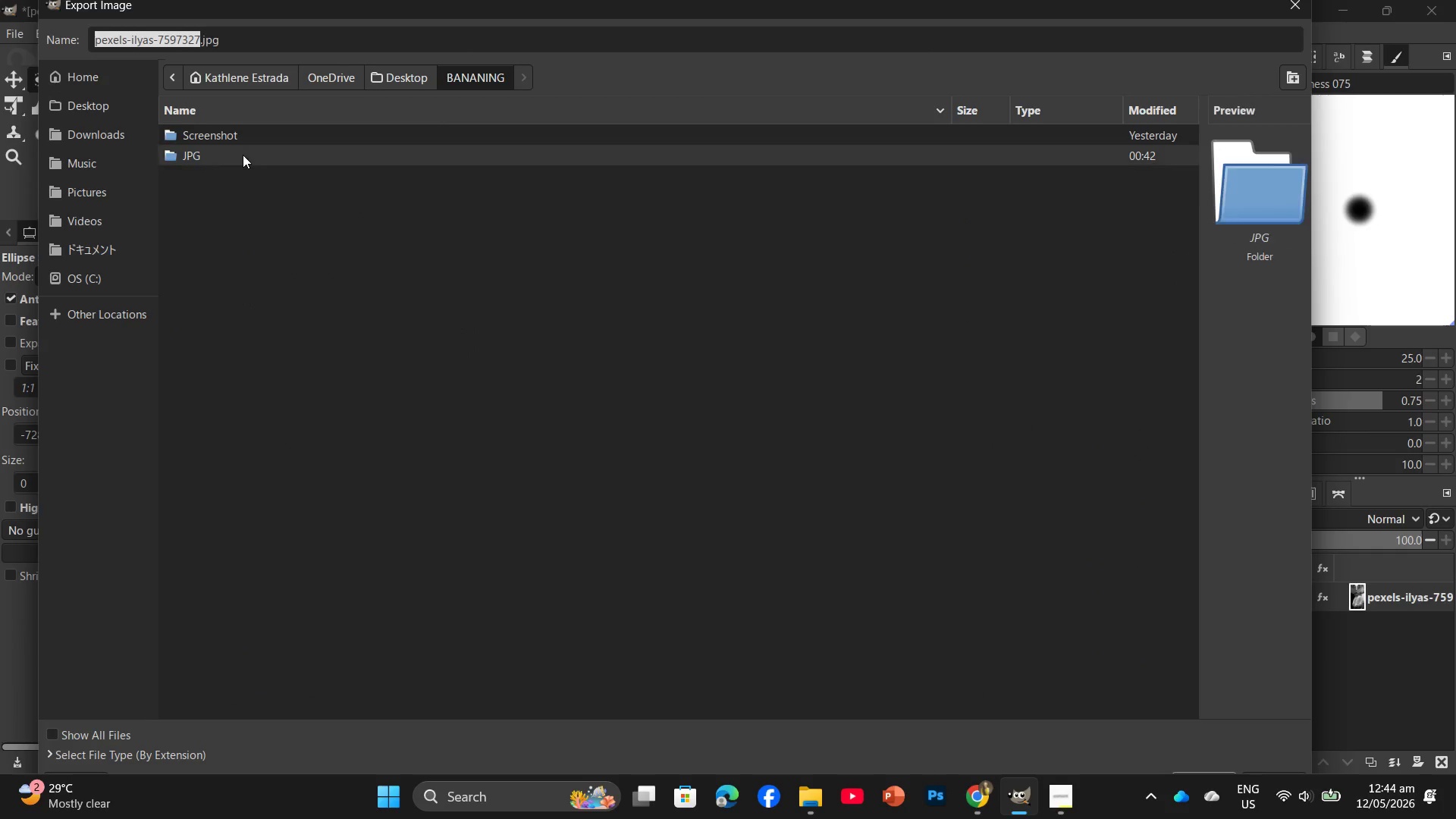 
double_click([243, 155])
 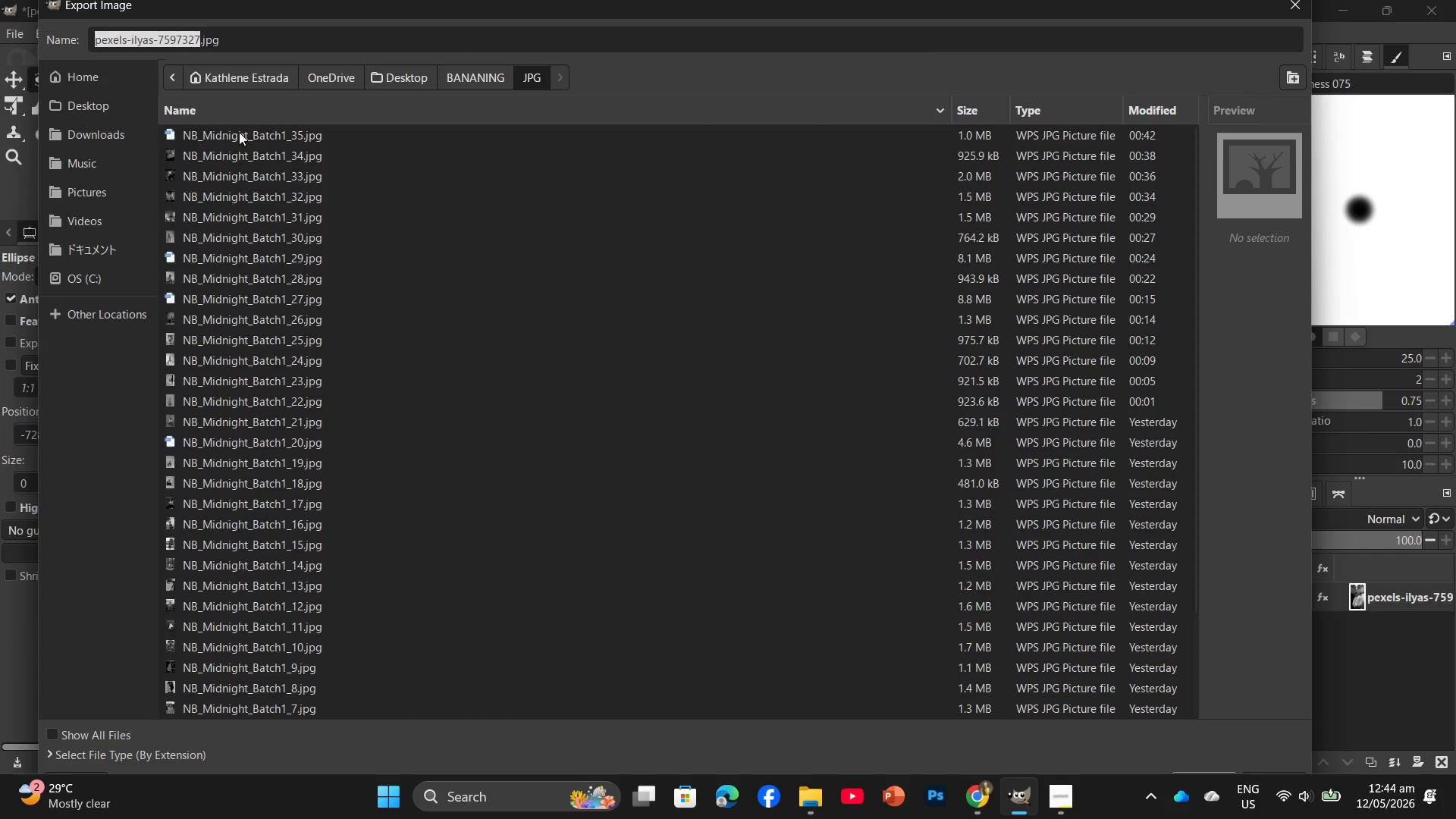 
left_click([239, 130])
 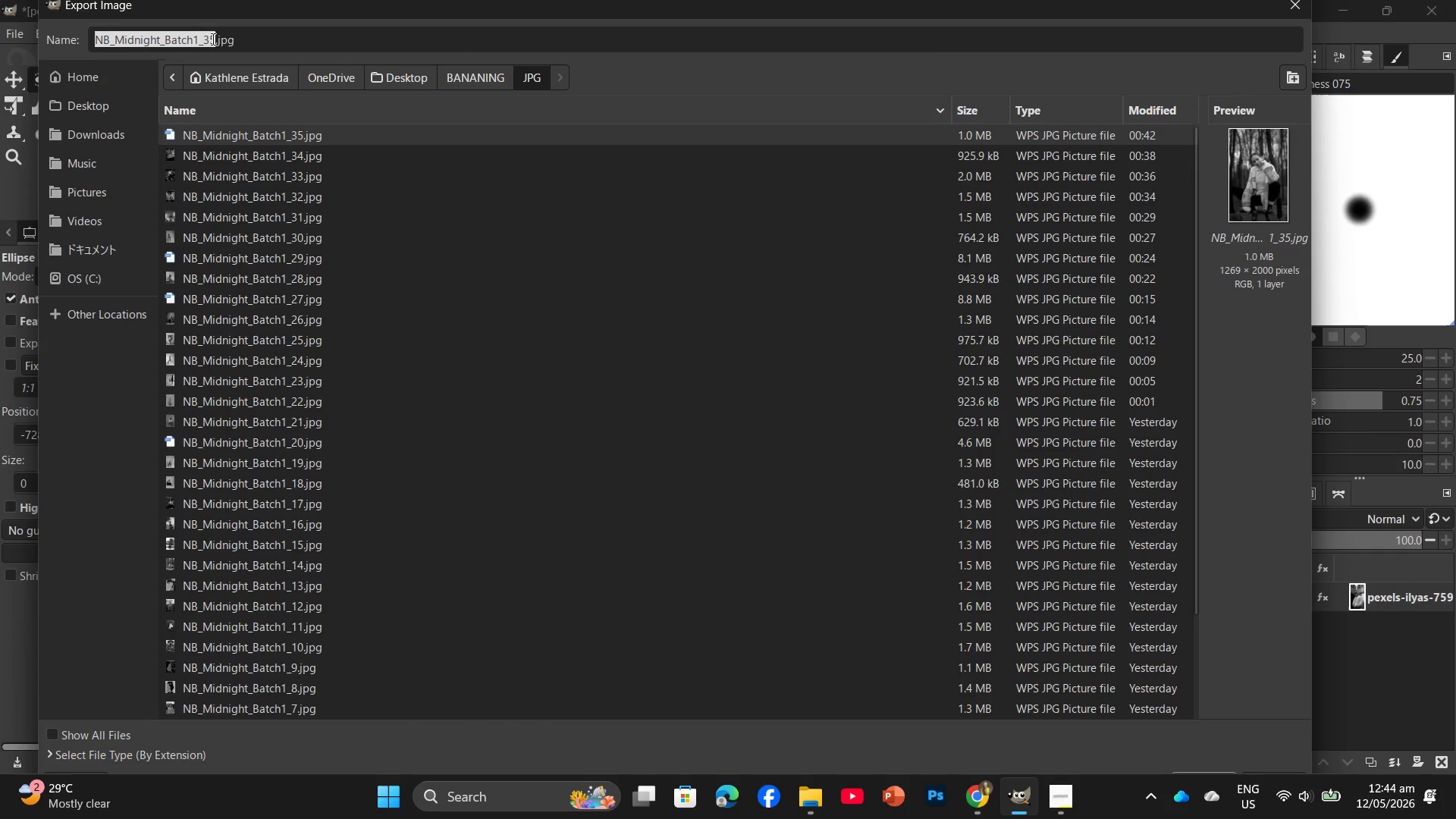 
left_click([212, 36])
 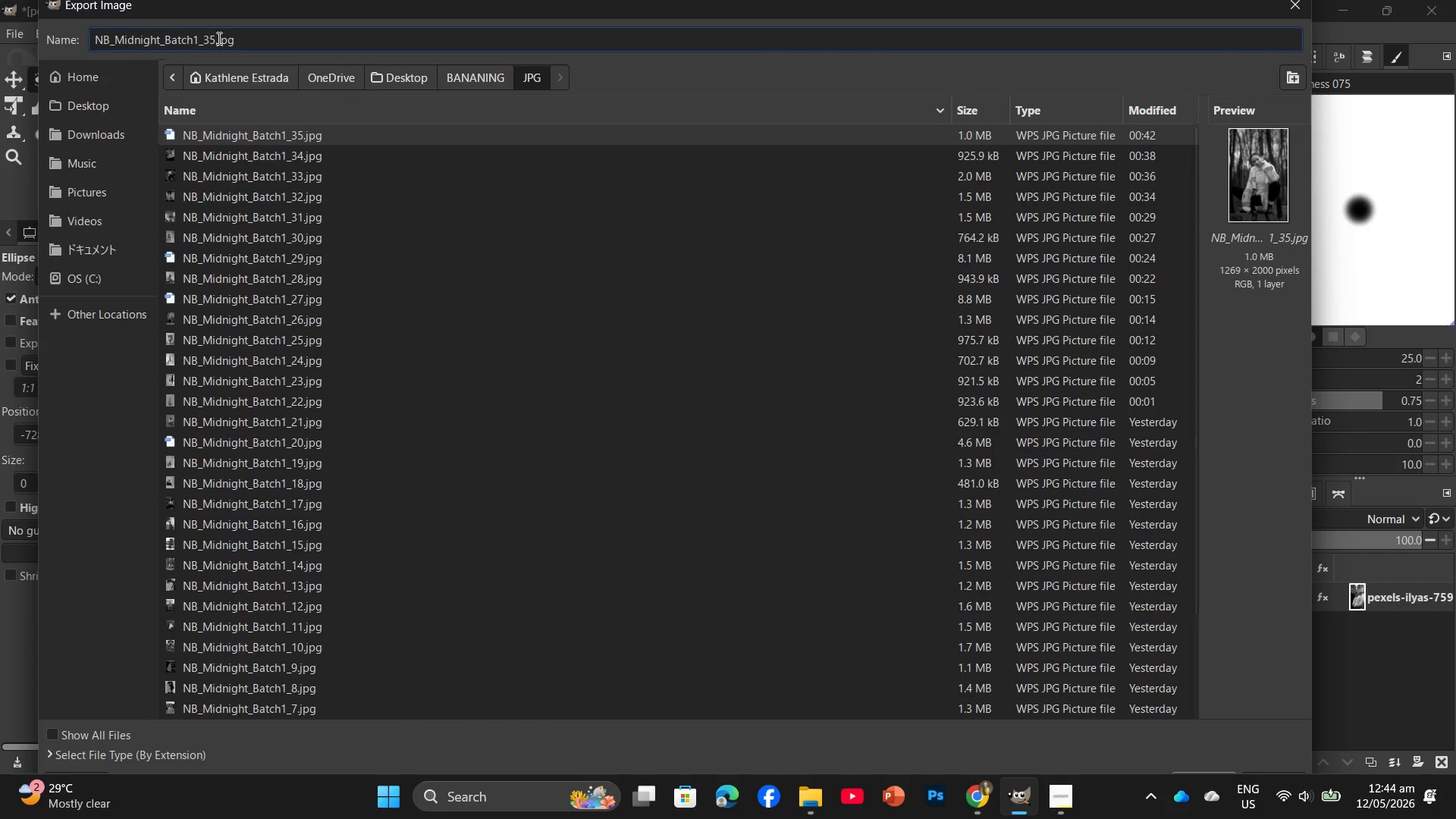 
left_click([215, 36])
 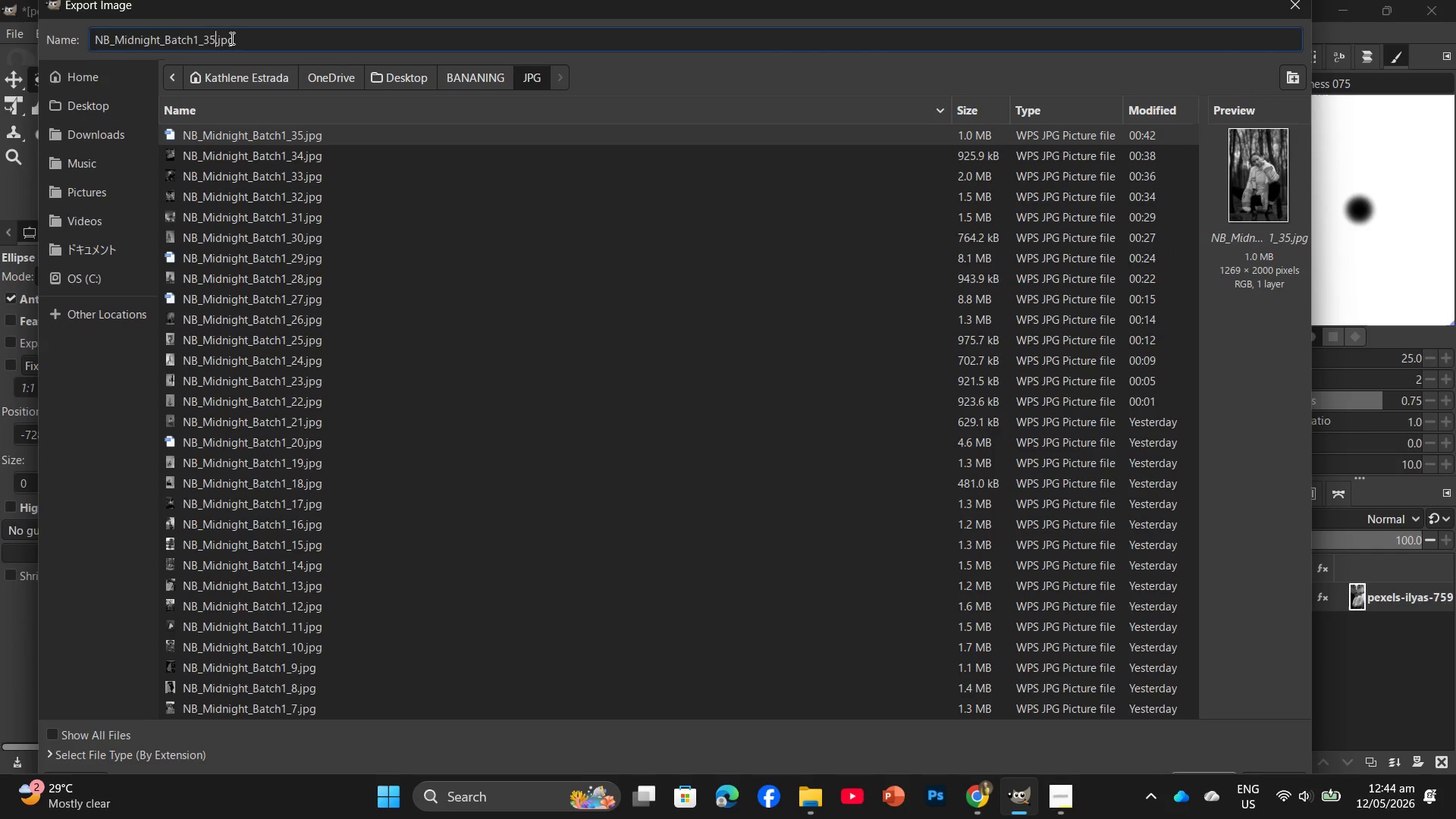 
key(Backspace)
 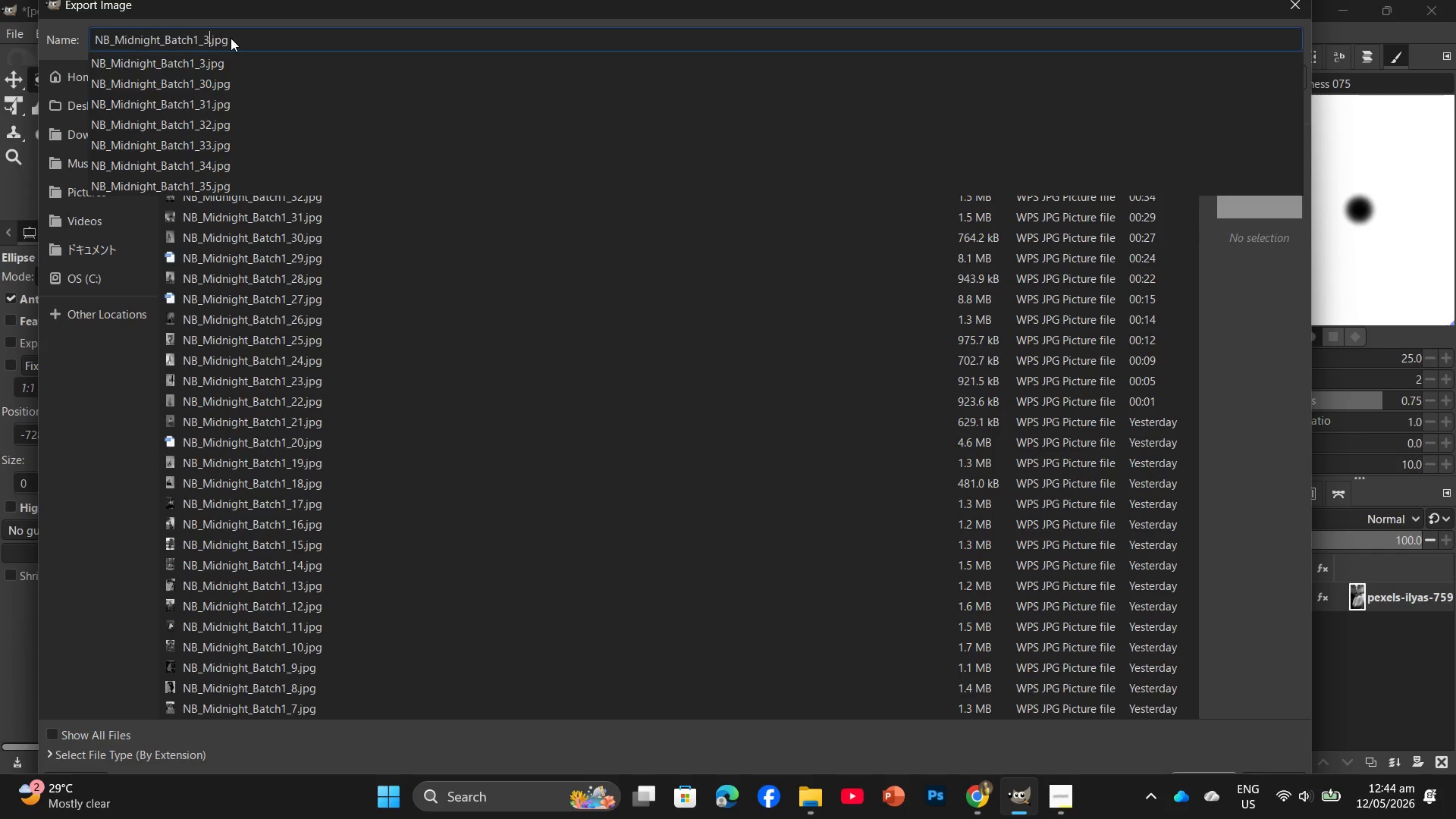 
key(Numpad6)
 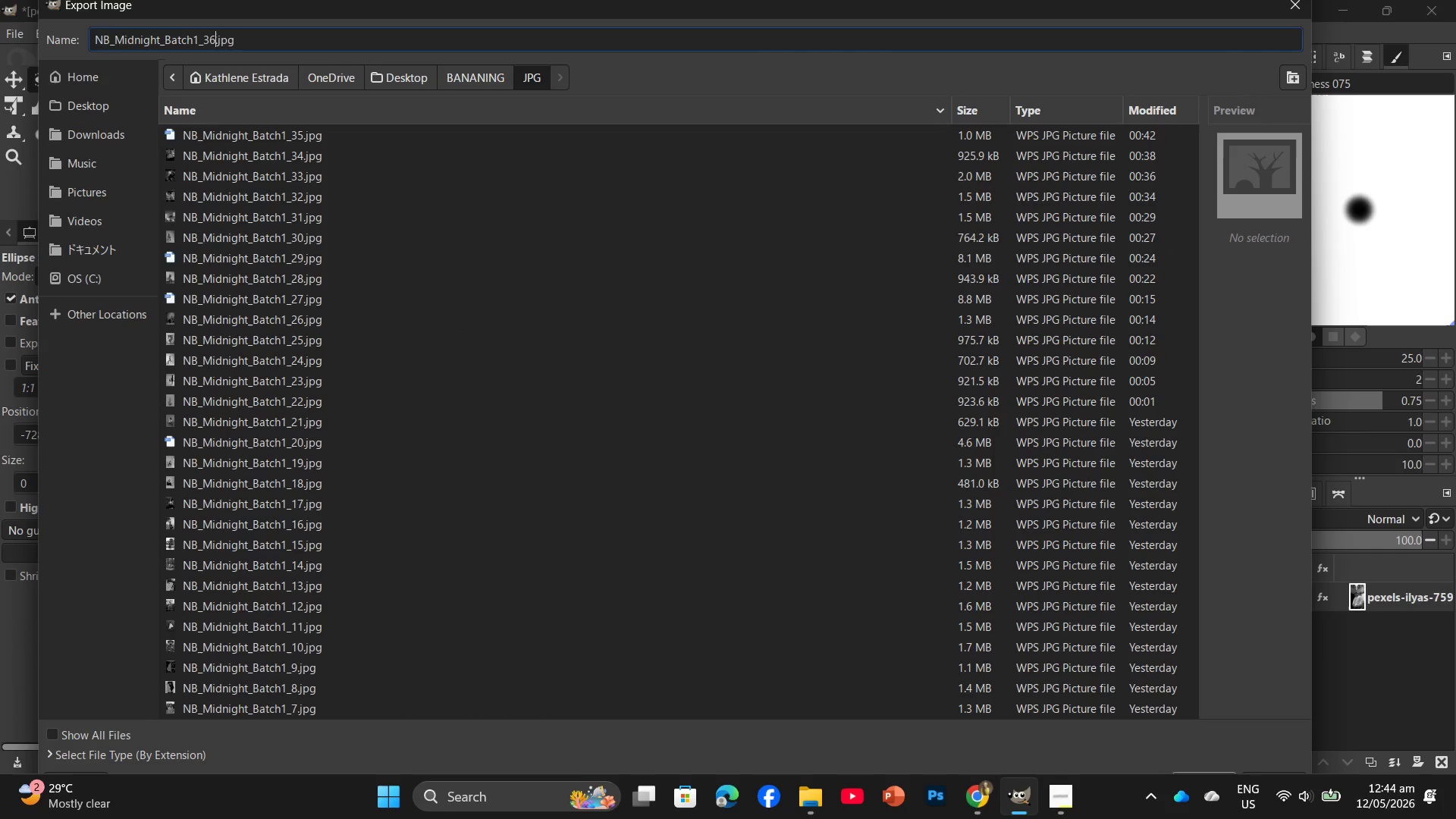 
key(Enter)
 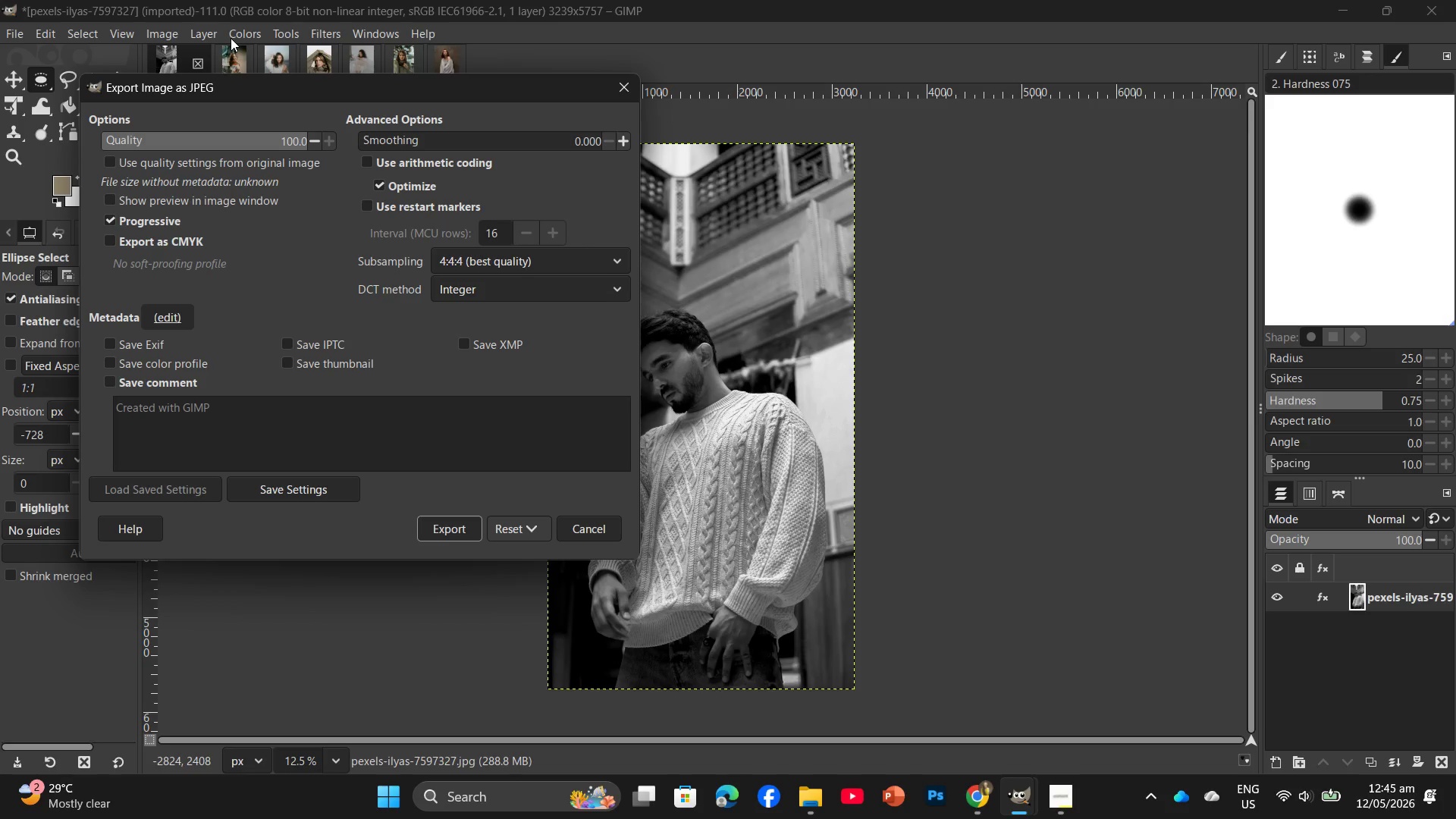 
wait(46.2)
 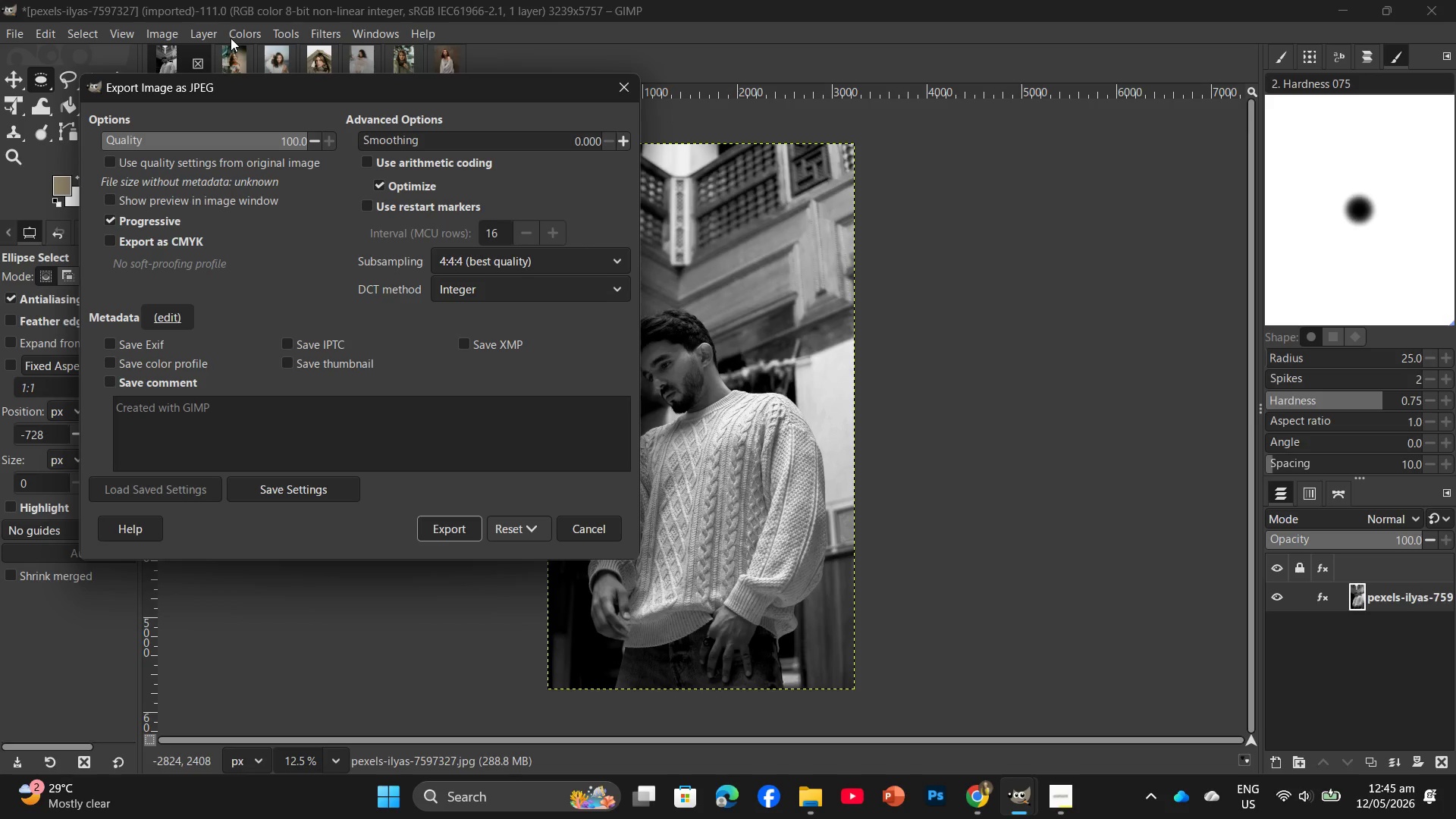 
left_click([454, 527])